 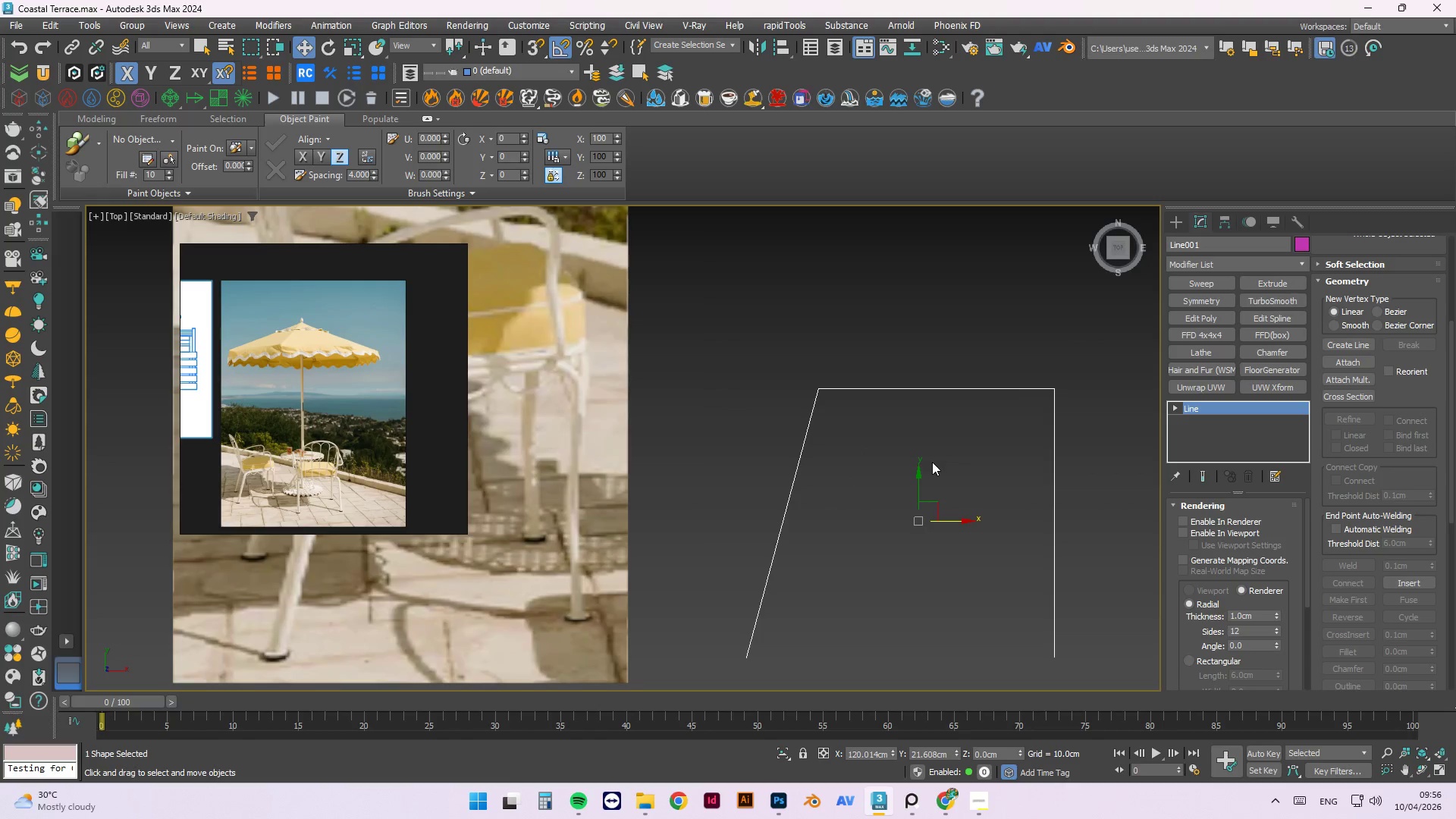 
scroll: coordinate [932, 466], scroll_direction: none, amount: 0.0
 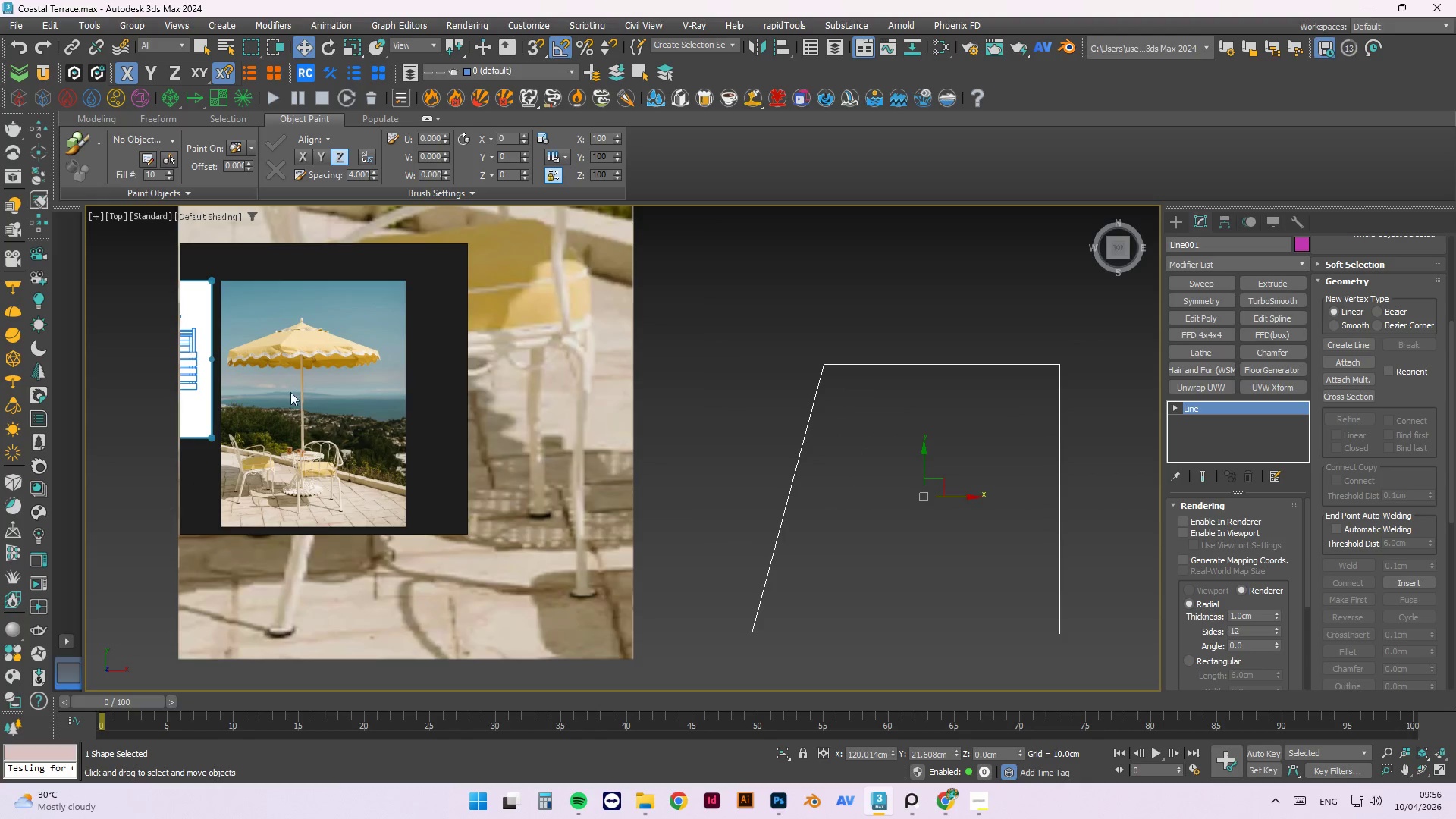 
scroll: coordinate [346, 494], scroll_direction: up, amount: 4.0
 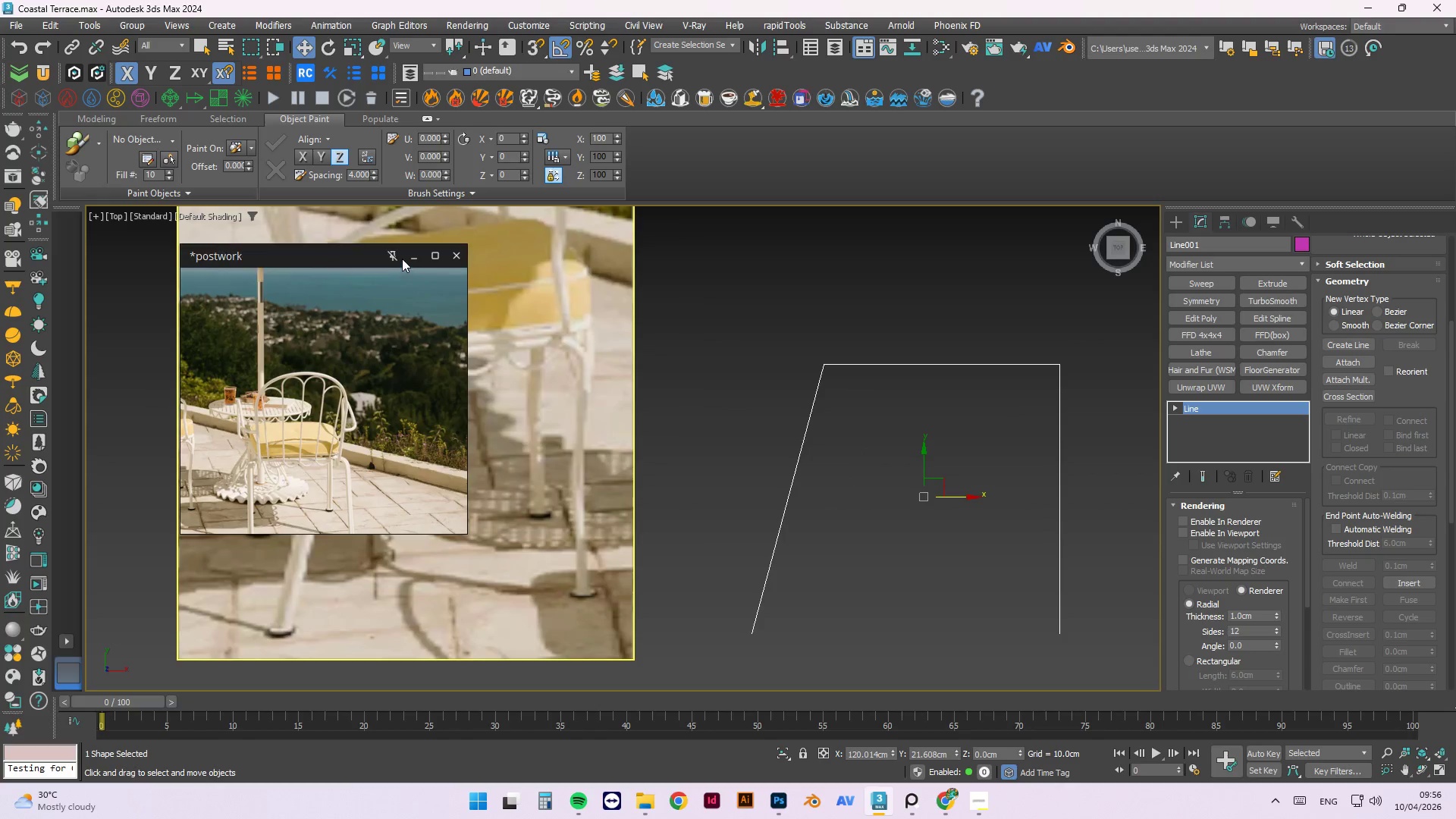 
left_click([407, 256])
 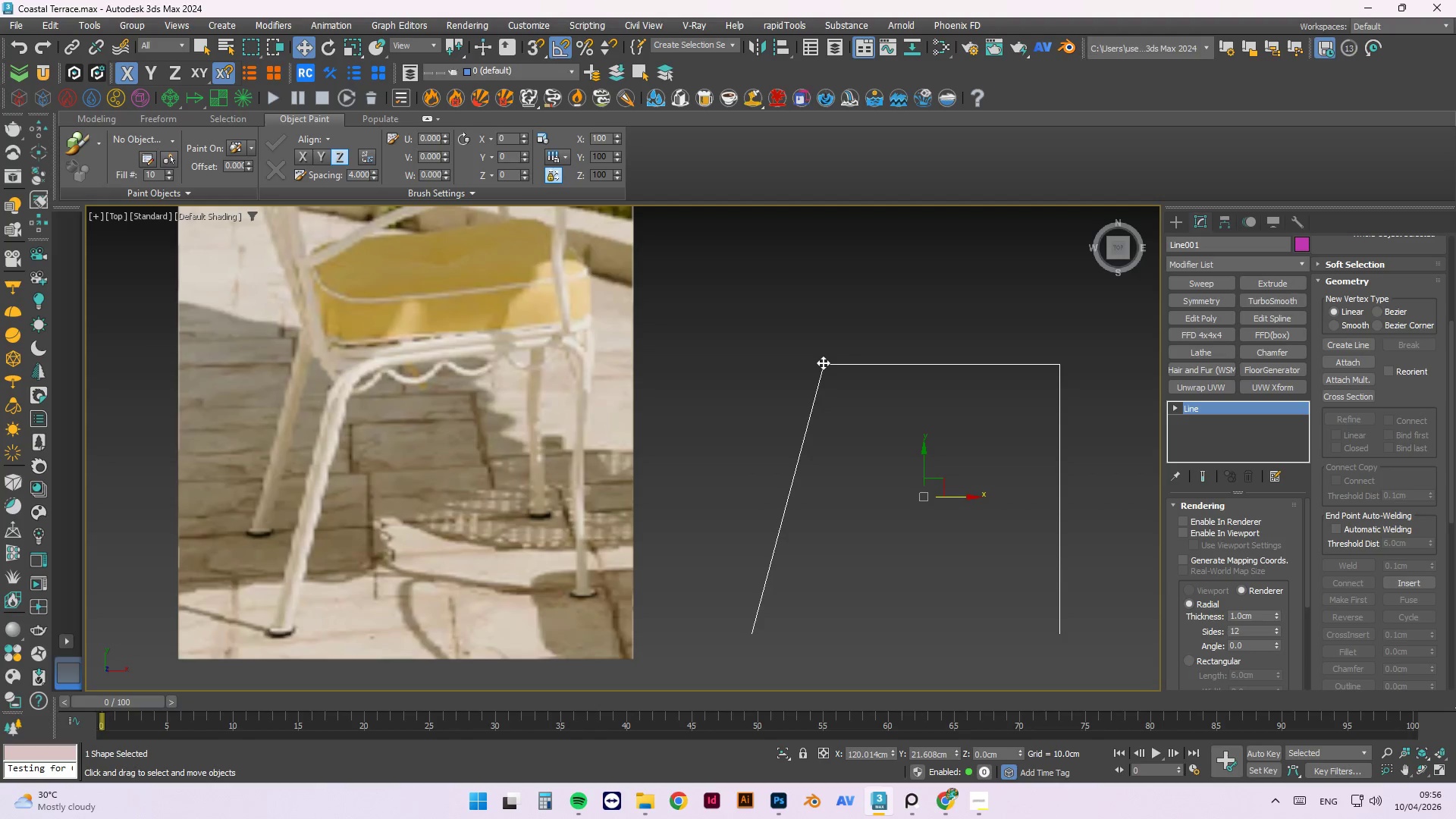 
key(1)
 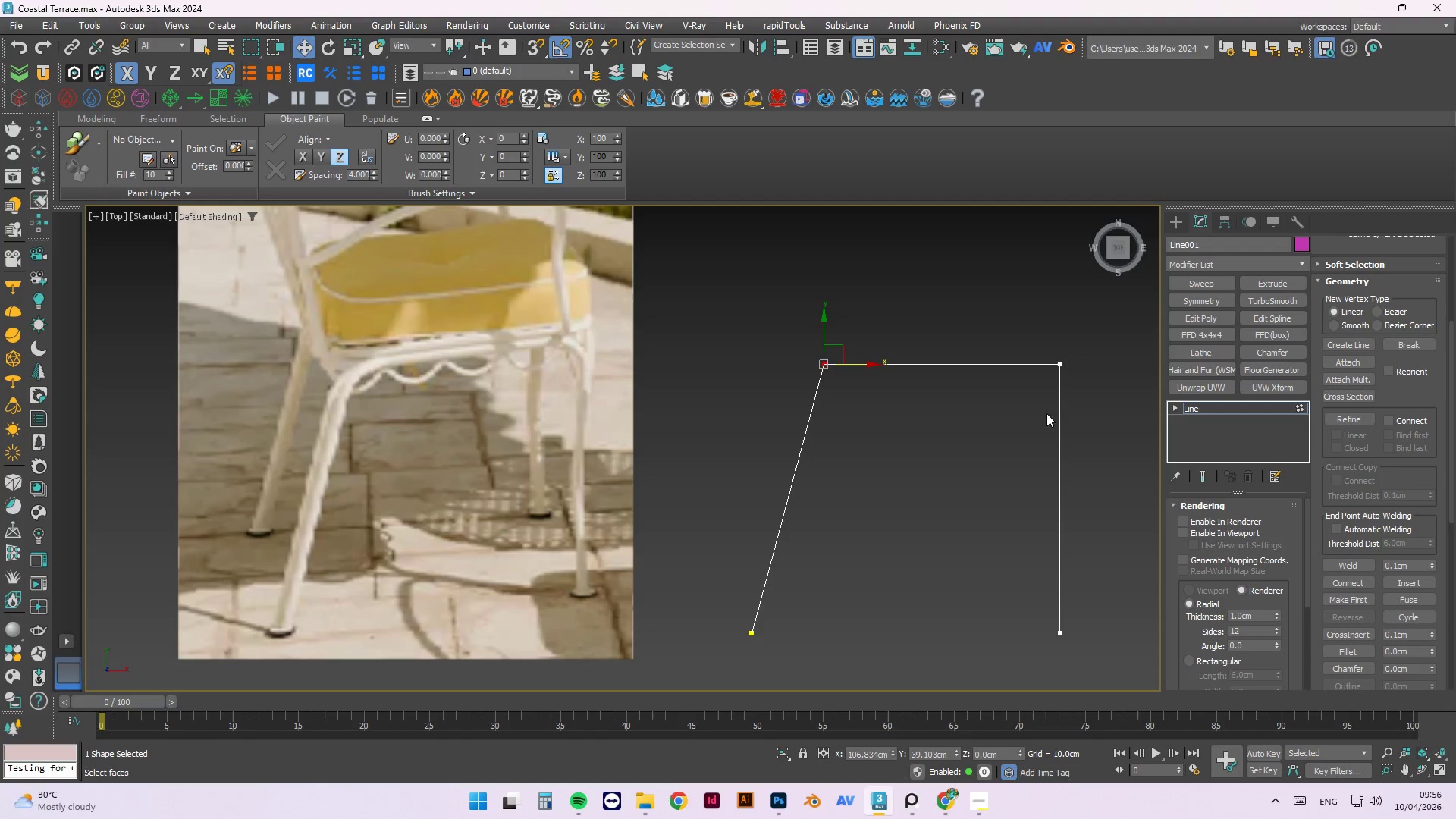 
hold_key(key=ControlLeft, duration=1.49)
left_click([1060, 362])
 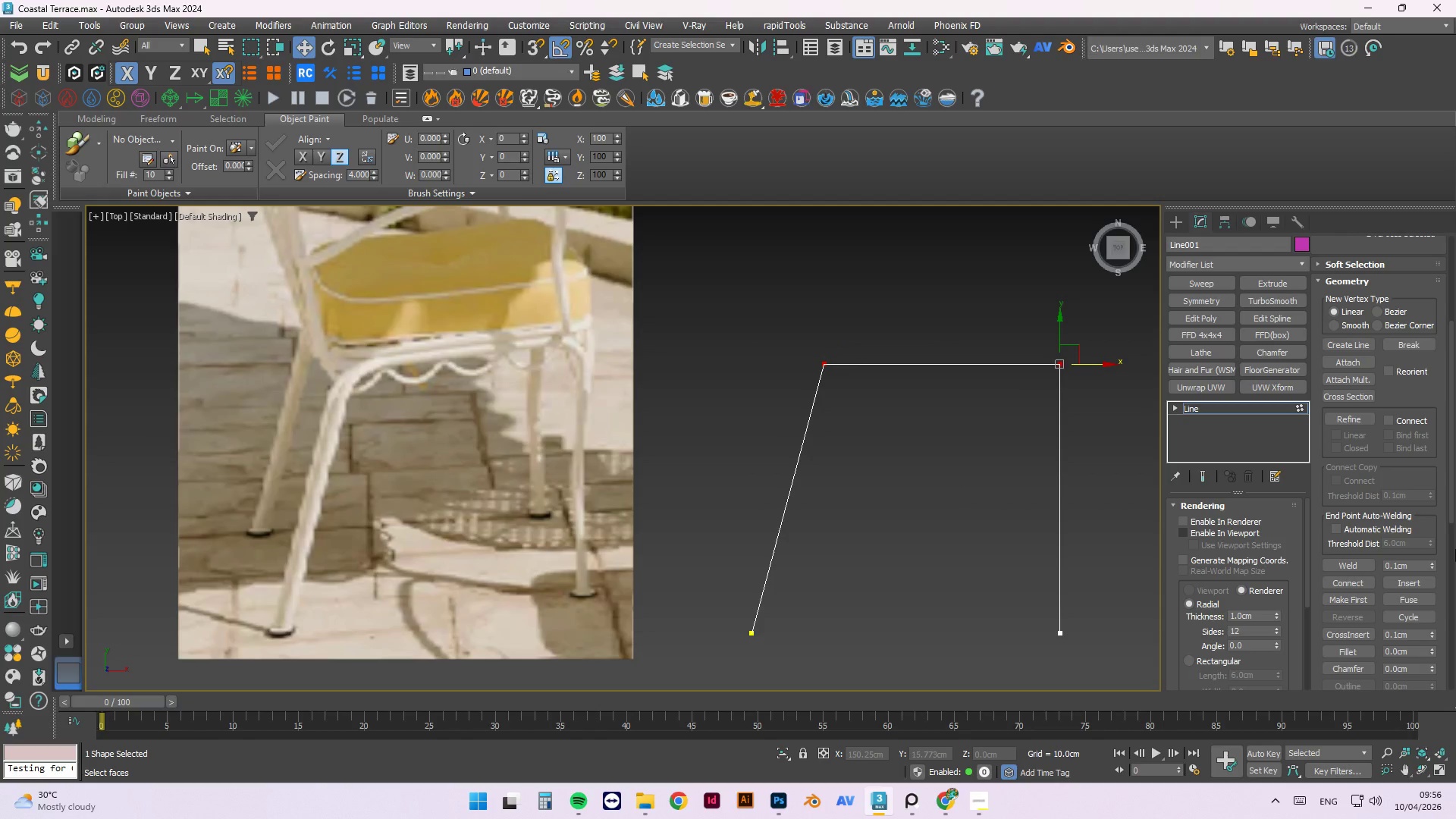 
right_click([882, 393])
 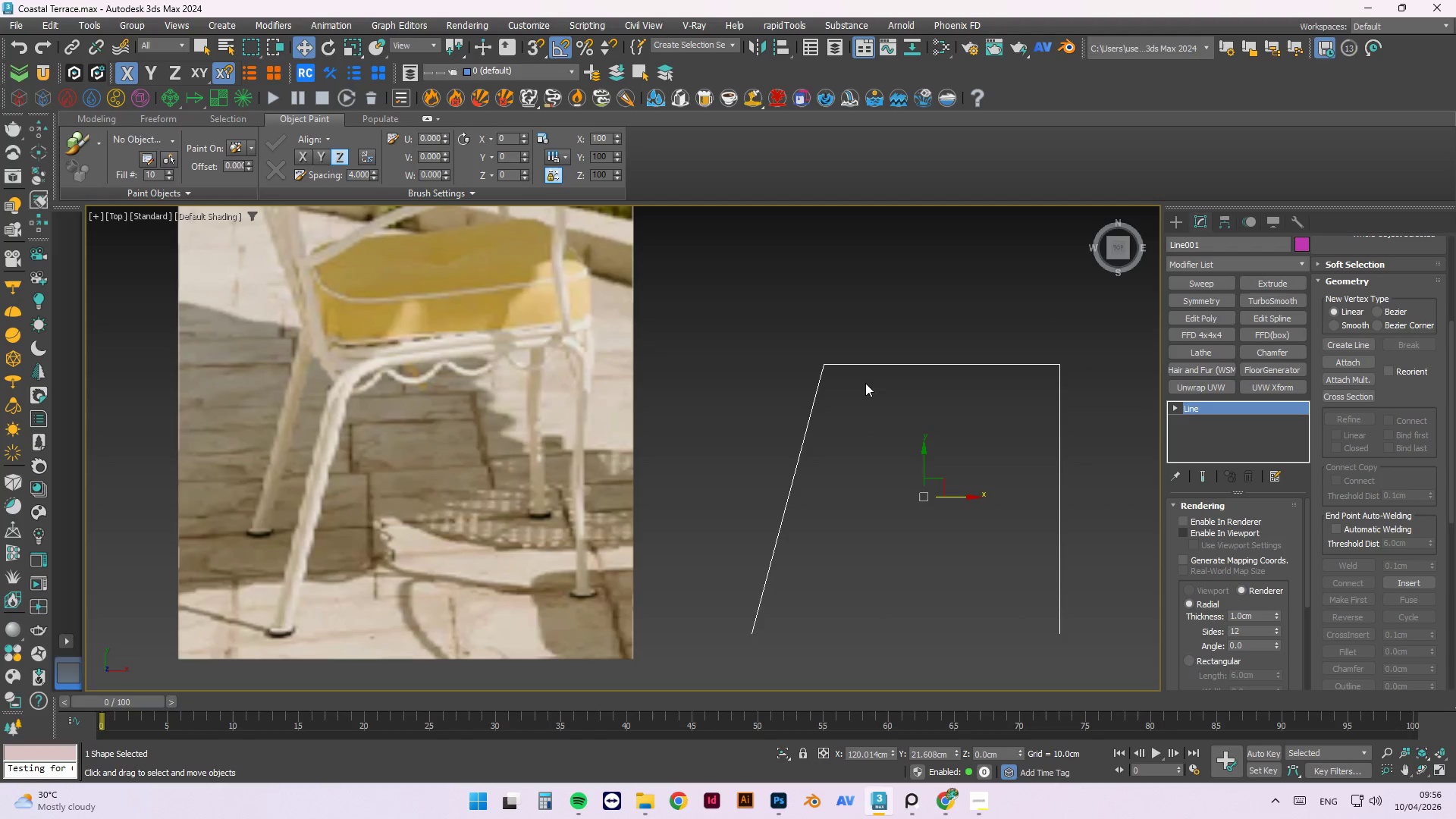 
scroll: coordinate [868, 429], scroll_direction: down, amount: 5.0
 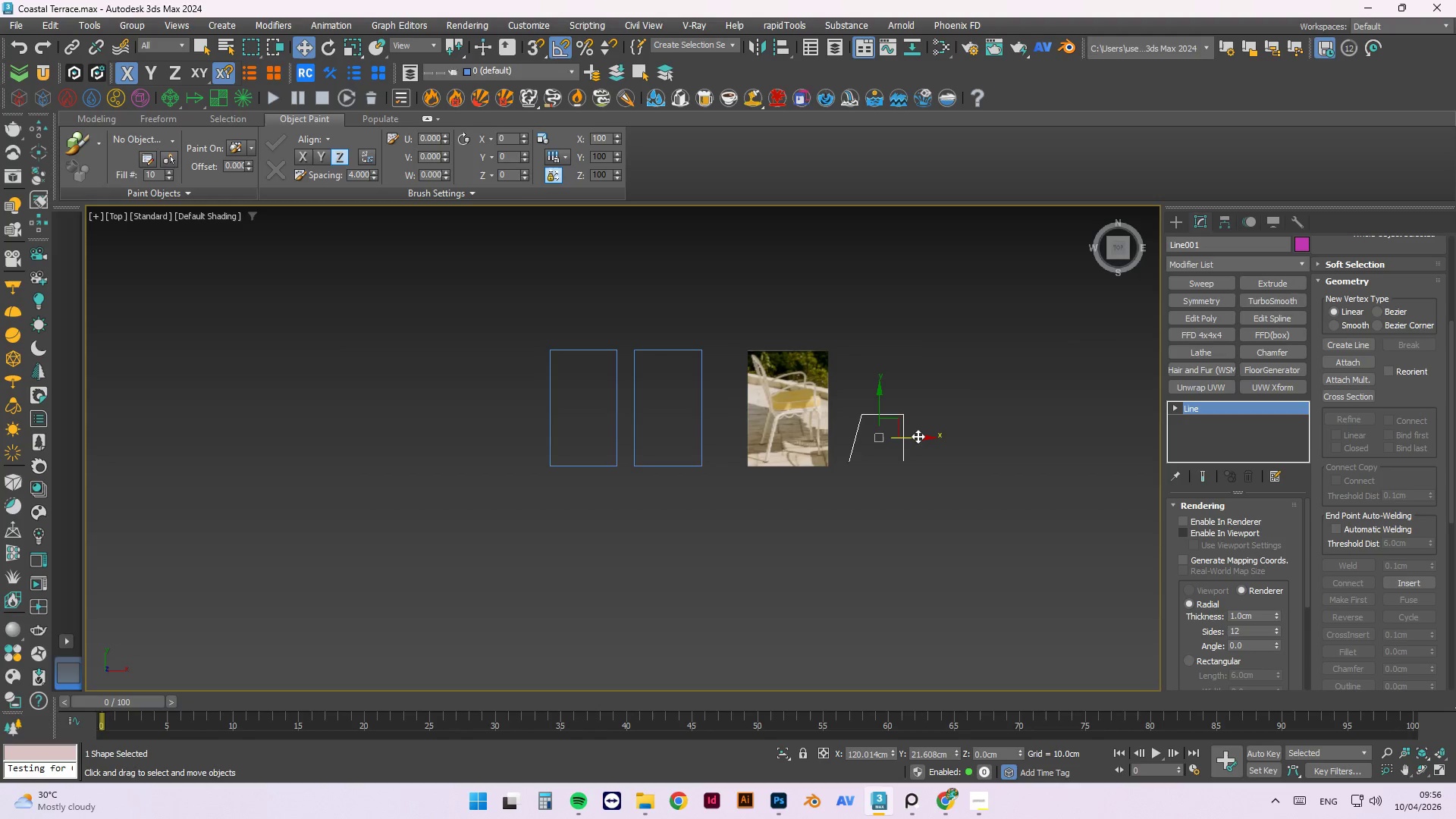 
hold_key(key=ShiftLeft, duration=1.0)
left_click_drag(start_coordinate=[918, 436], to_coordinate=[1061, 452])
 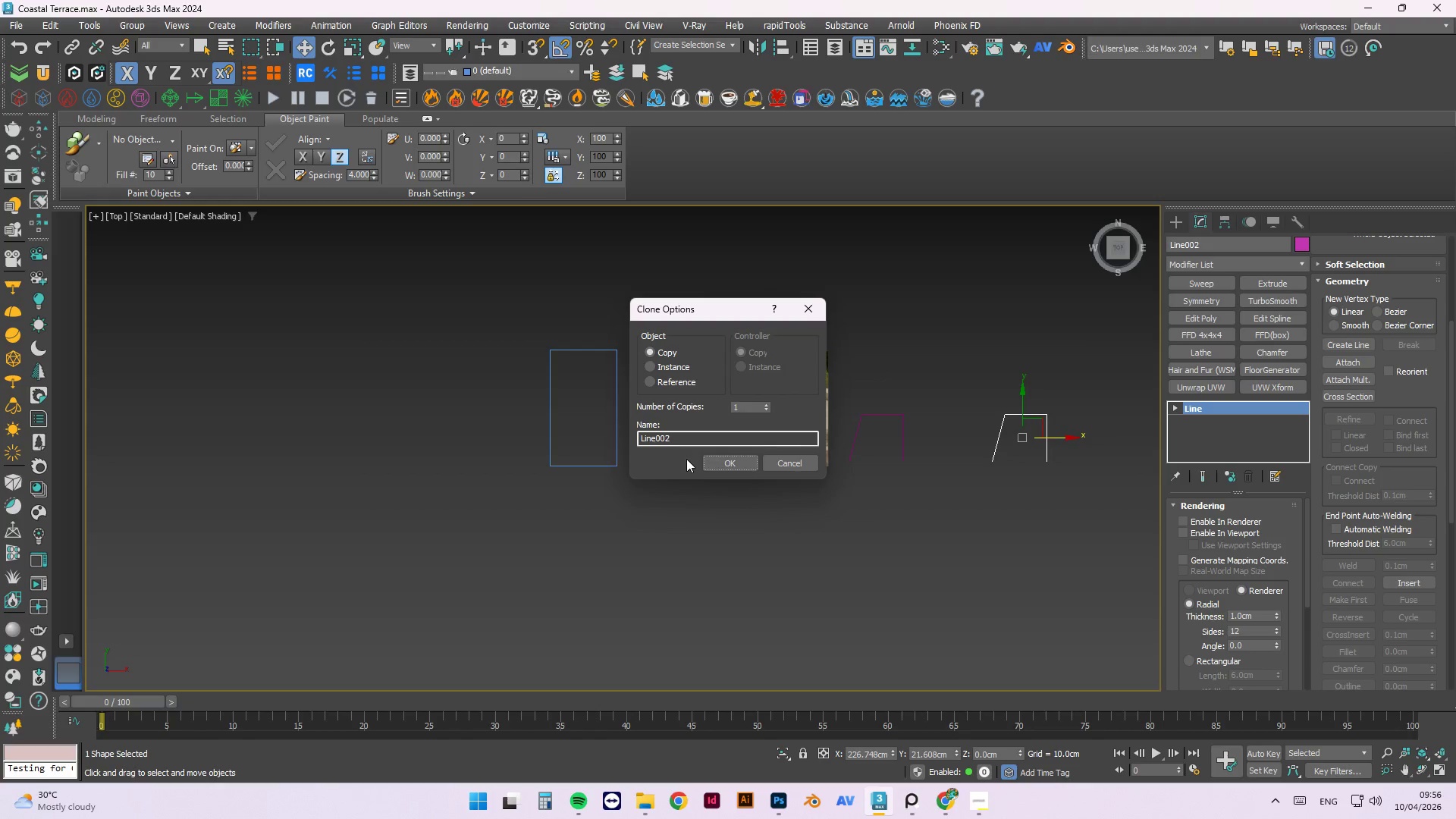 
left_click([722, 464])
 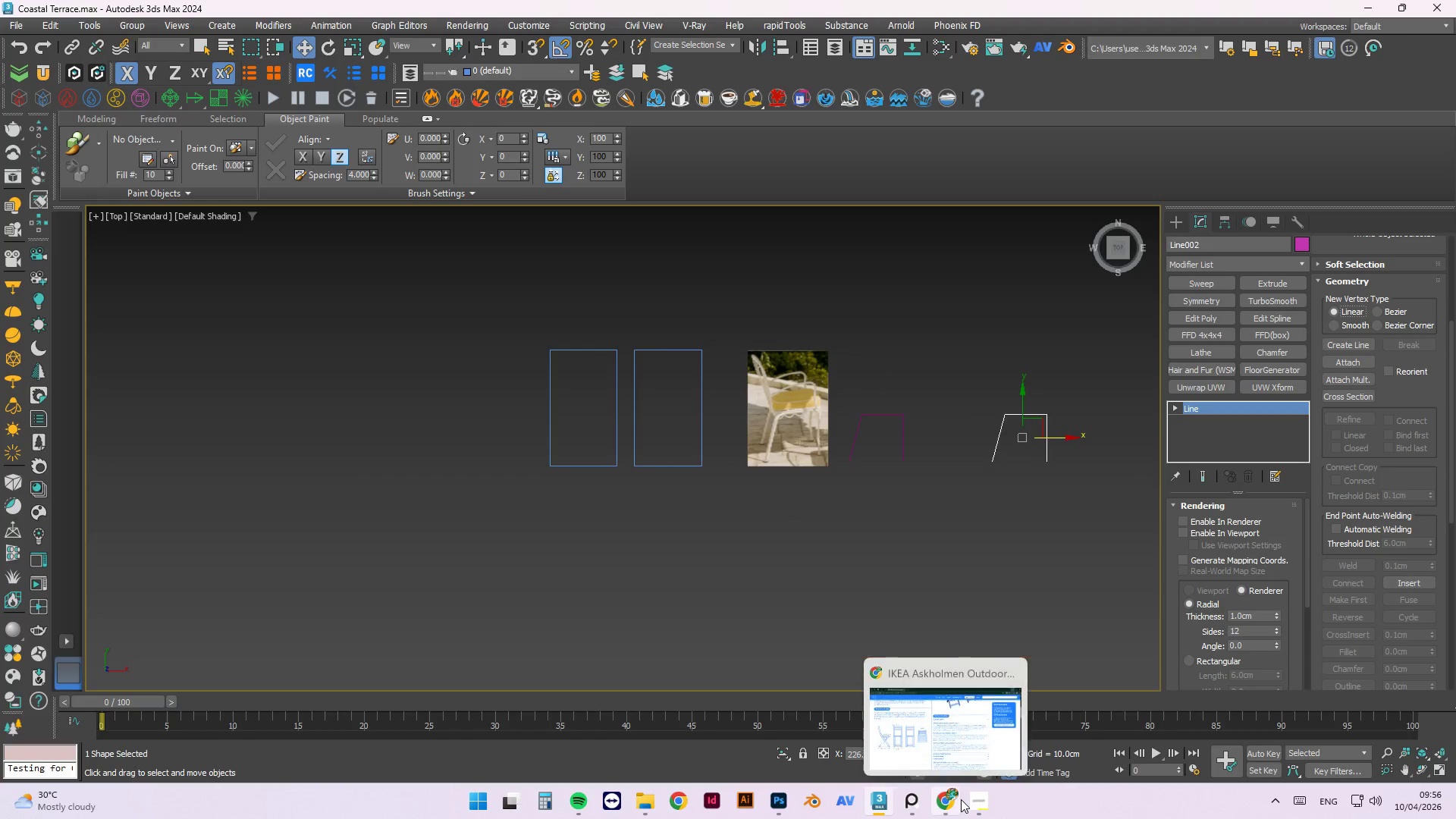 
left_click([894, 356])
 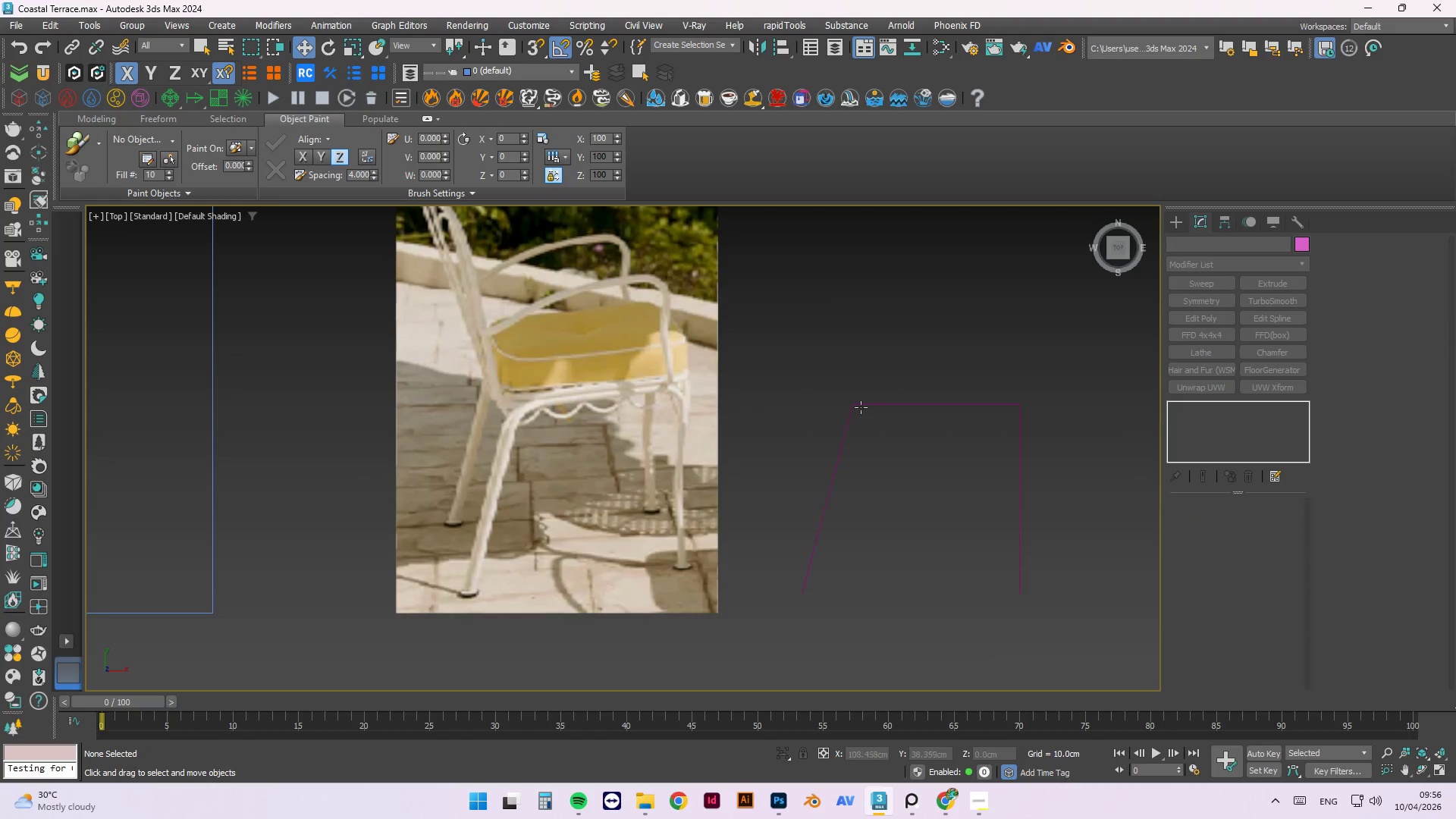 
scroll: coordinate [864, 418], scroll_direction: up, amount: 4.0
 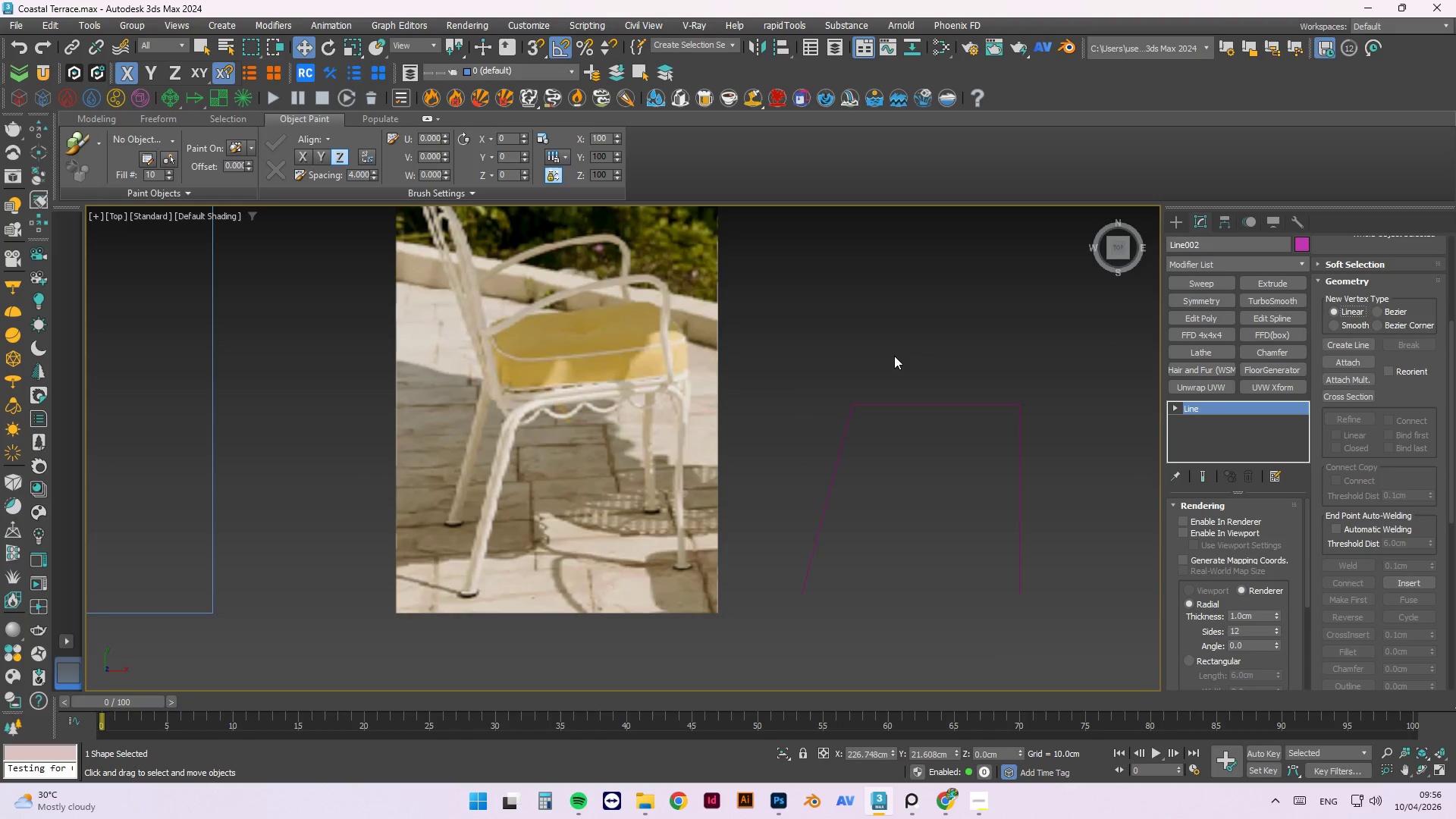 
left_click([858, 404])
 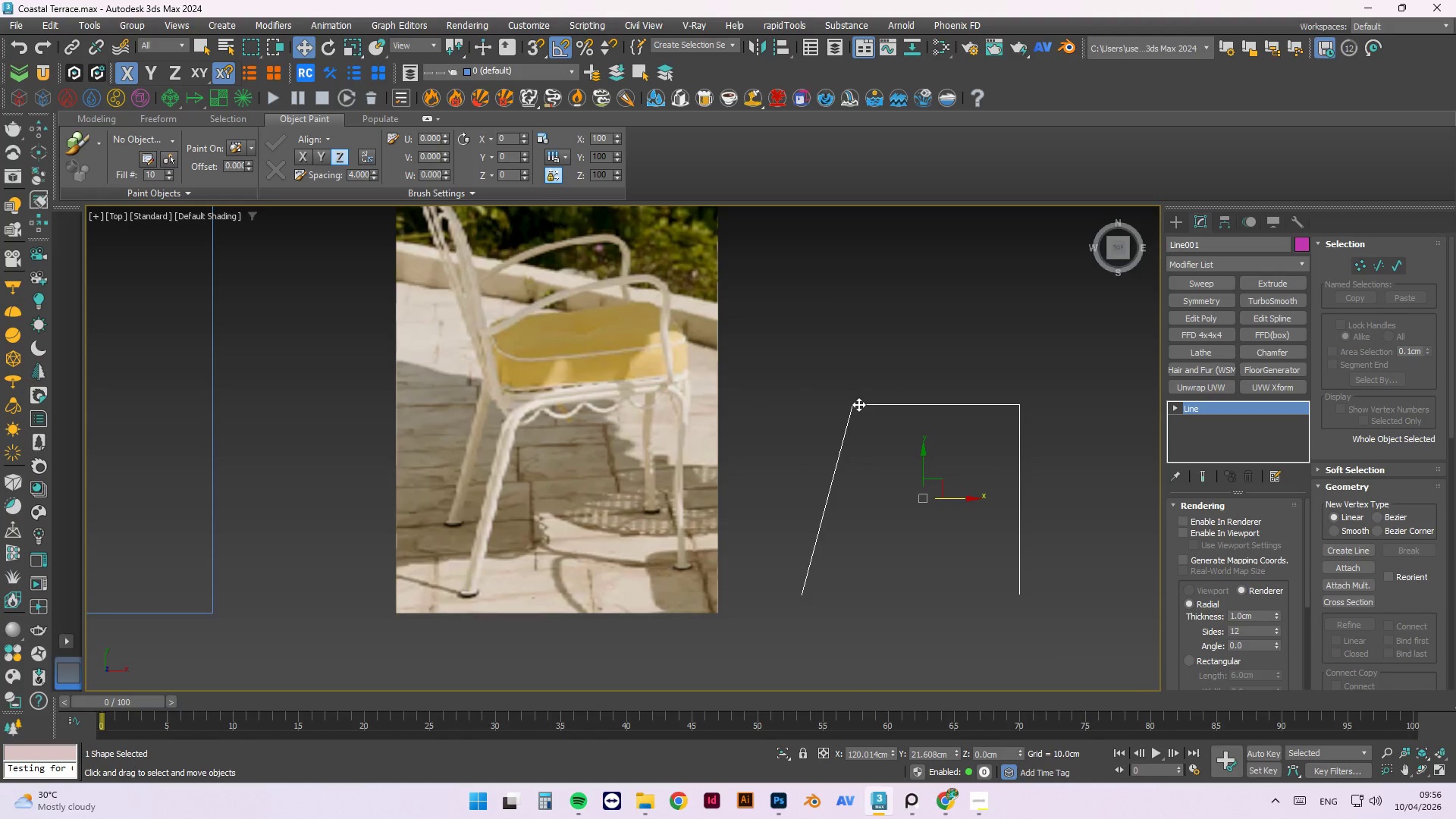 
key(1)
 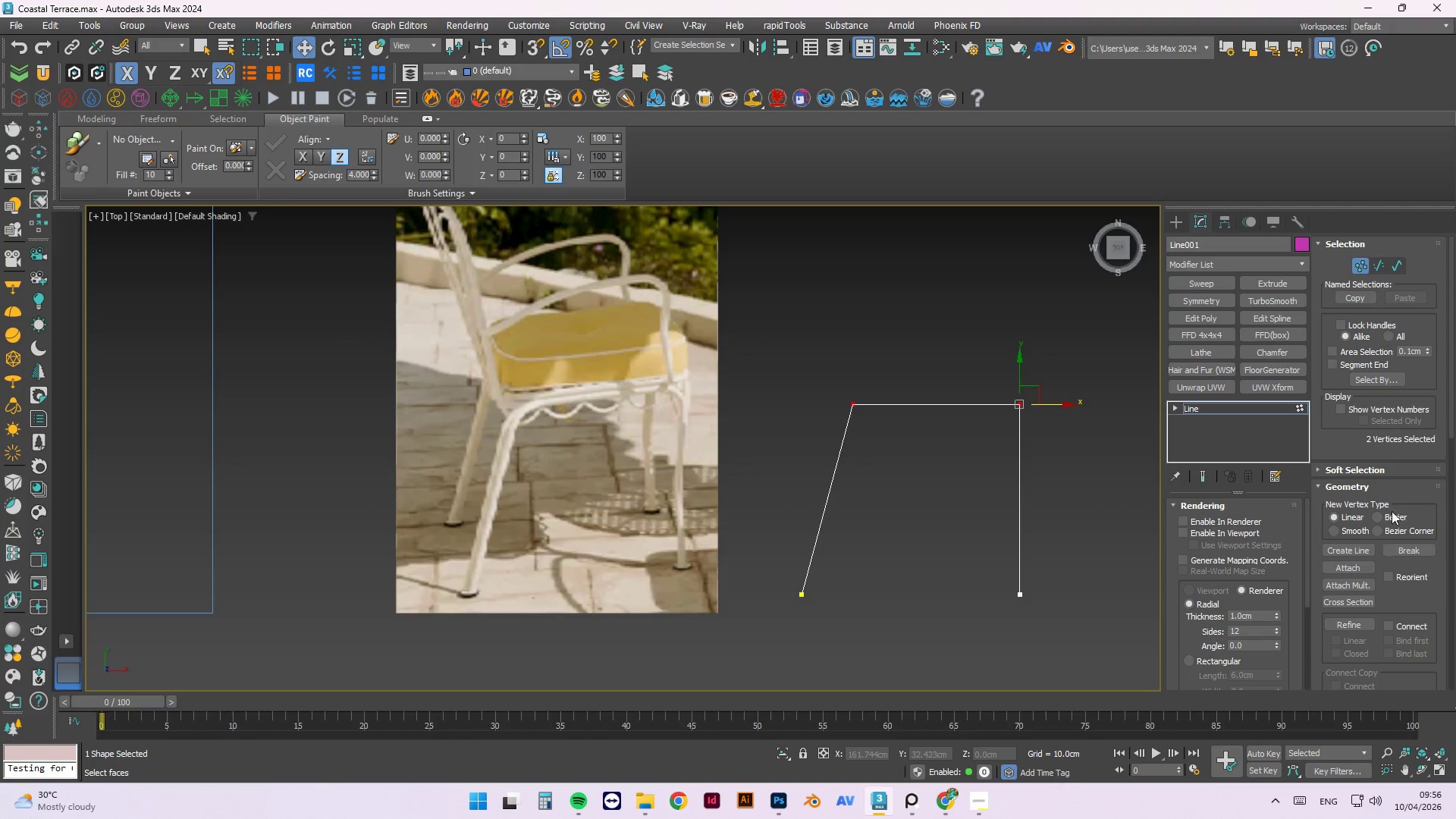 
left_click_drag(start_coordinate=[1452, 420], to_coordinate=[1445, 485])
 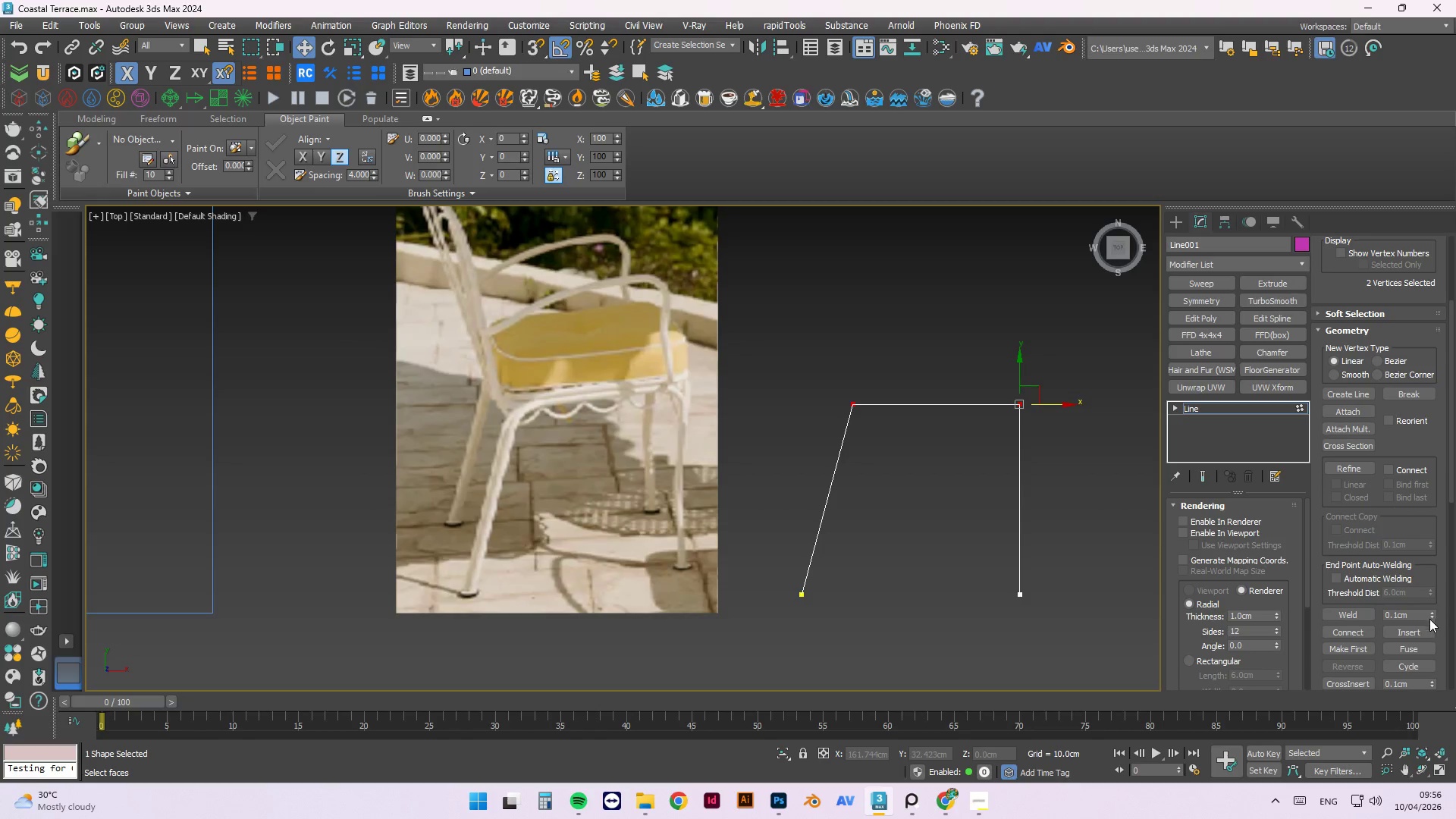 
scroll: coordinate [1442, 657], scroll_direction: down, amount: 2.0
 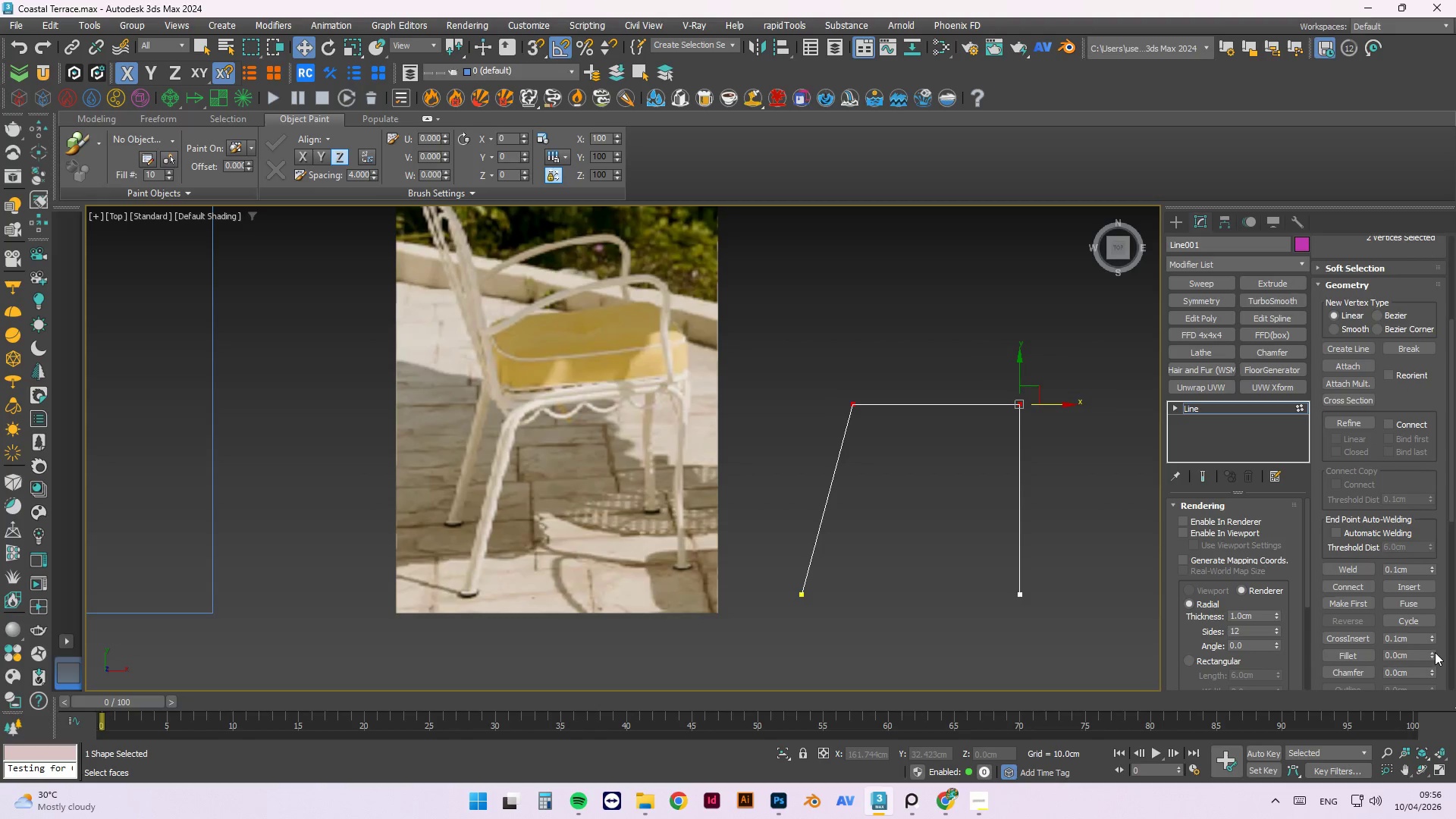 
left_click([1431, 652])
 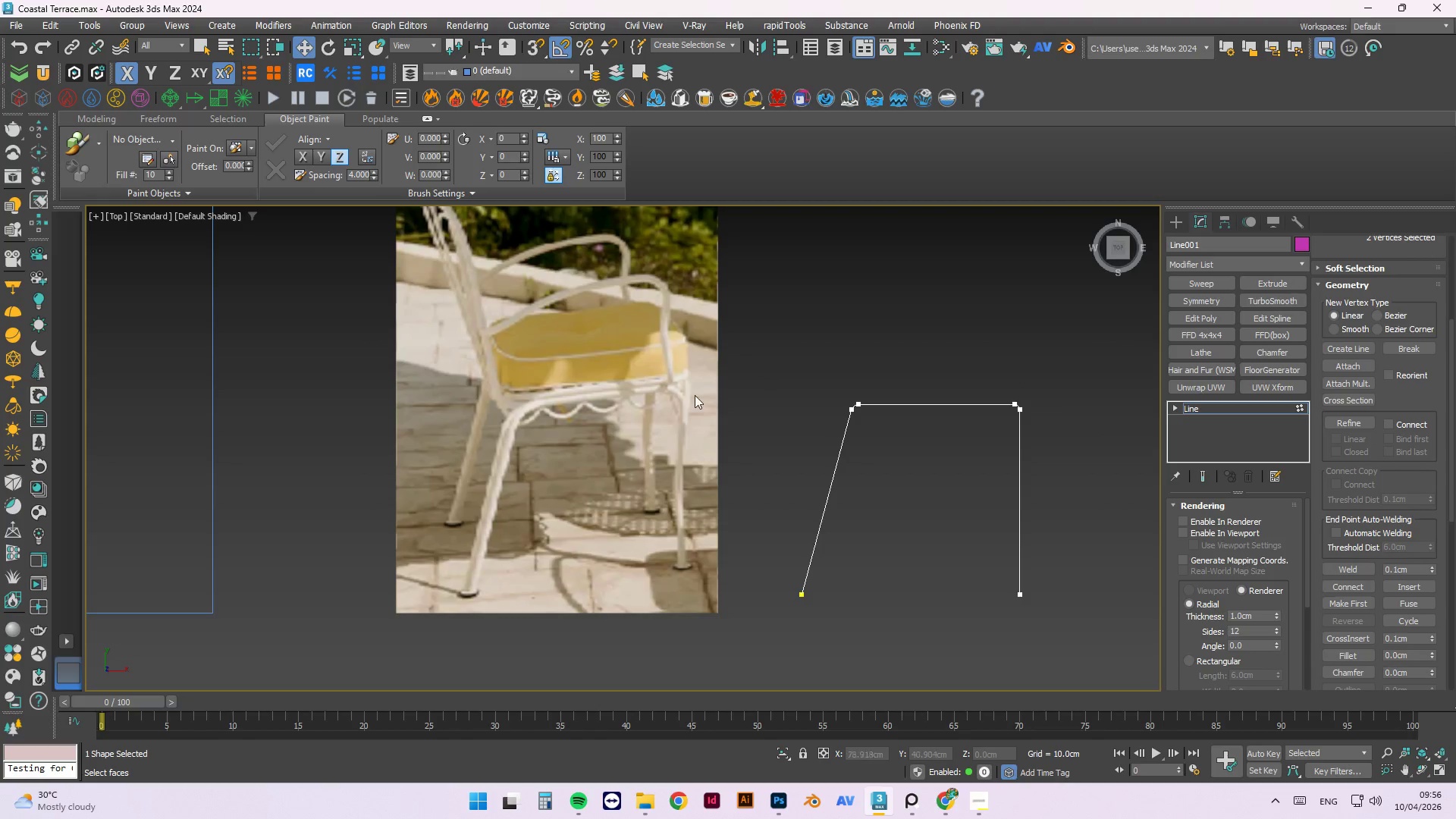 
scroll: coordinate [728, 375], scroll_direction: up, amount: 1.0
 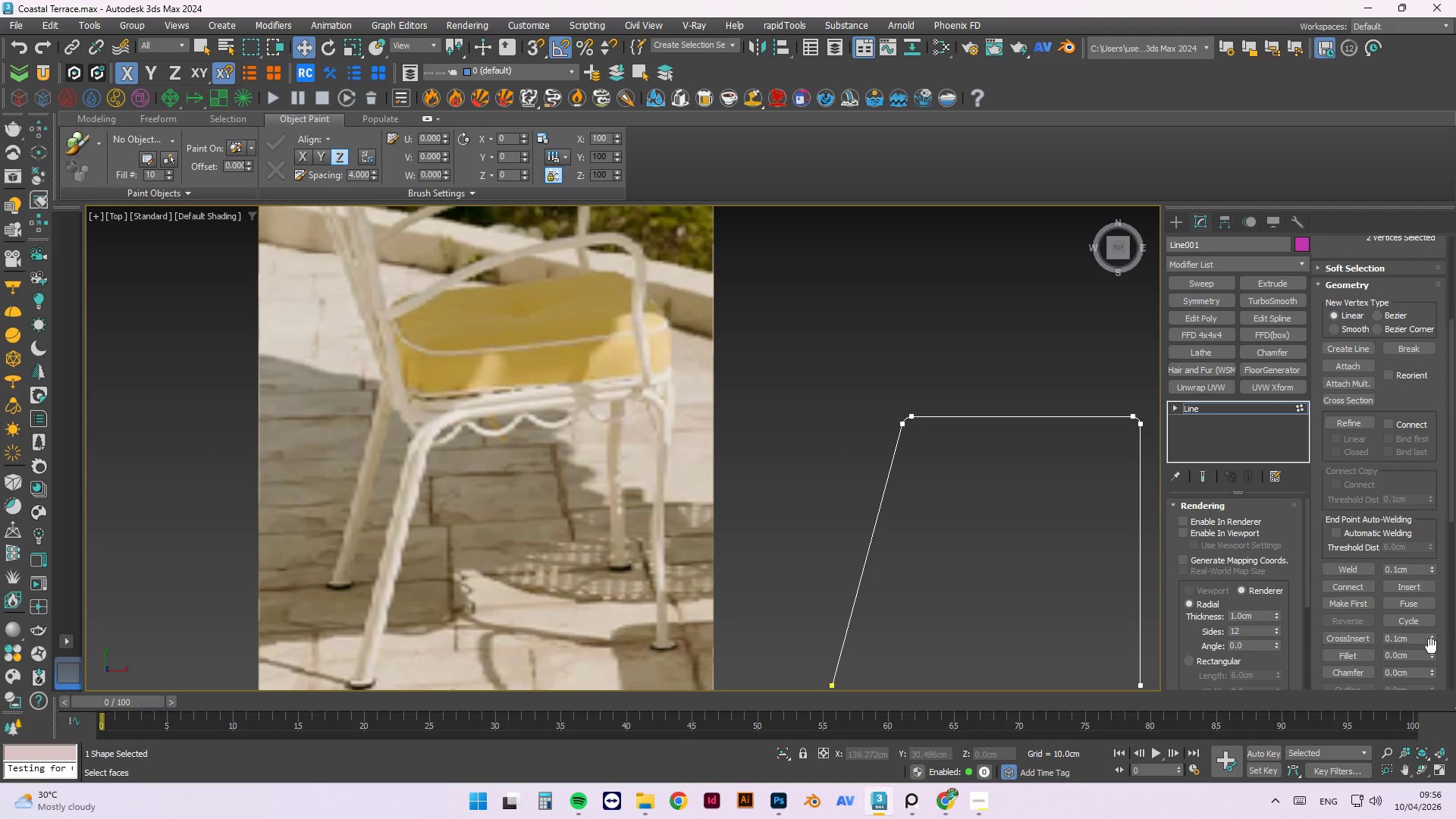 
left_click_drag(start_coordinate=[1430, 652], to_coordinate=[1440, 657])
 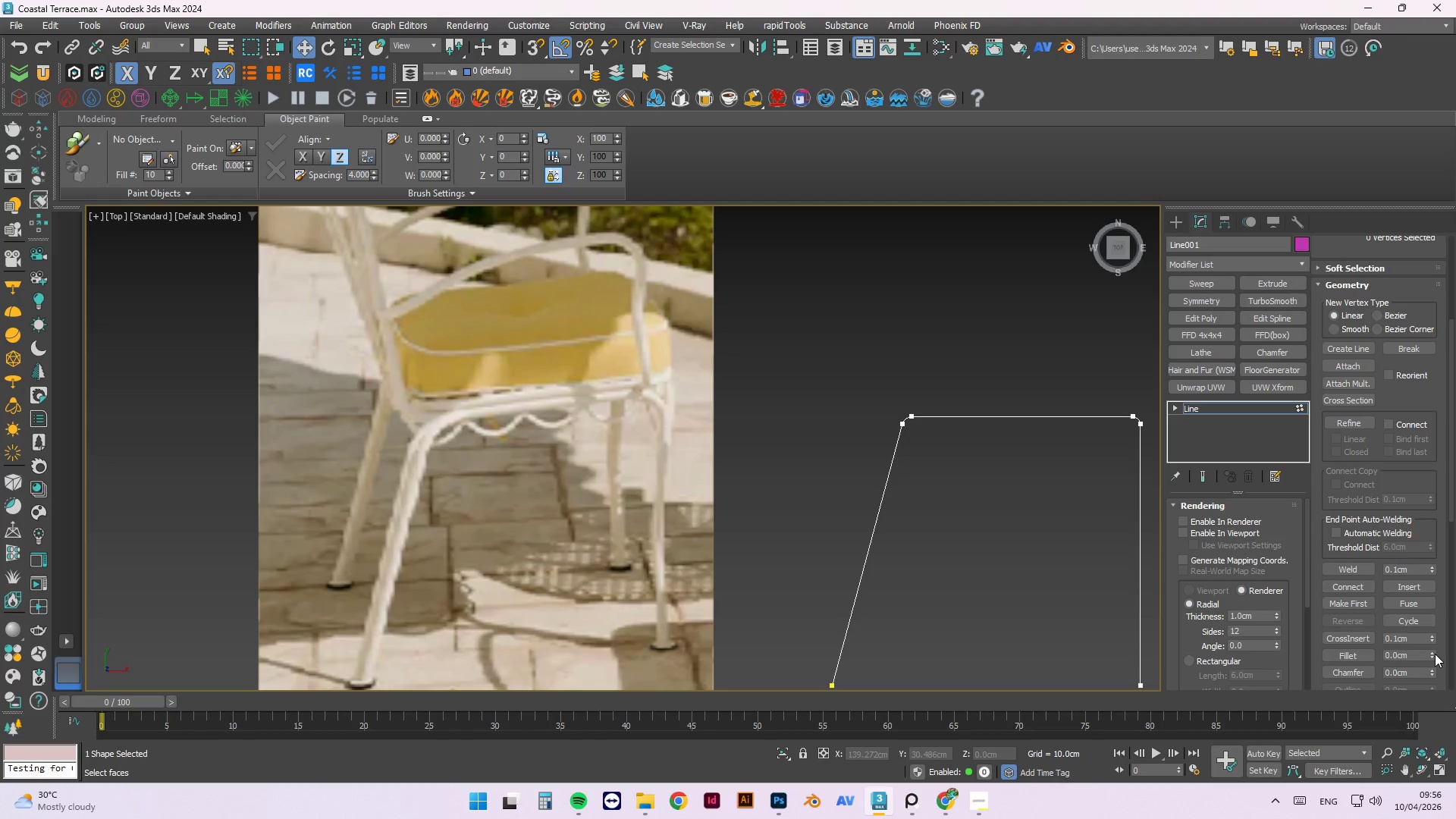 
left_click_drag(start_coordinate=[1435, 654], to_coordinate=[1431, 643])
 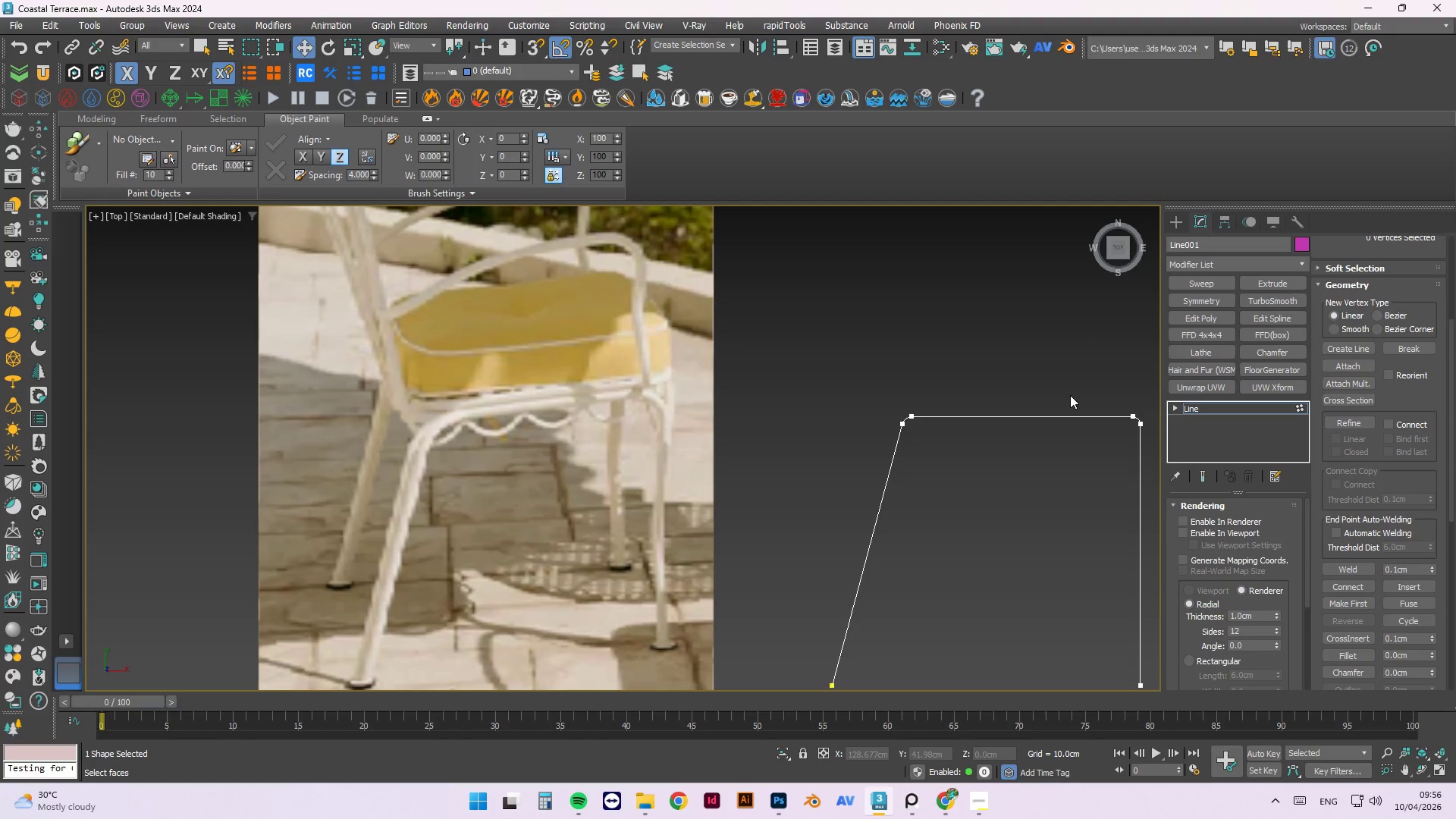 
key(Control+Z)
 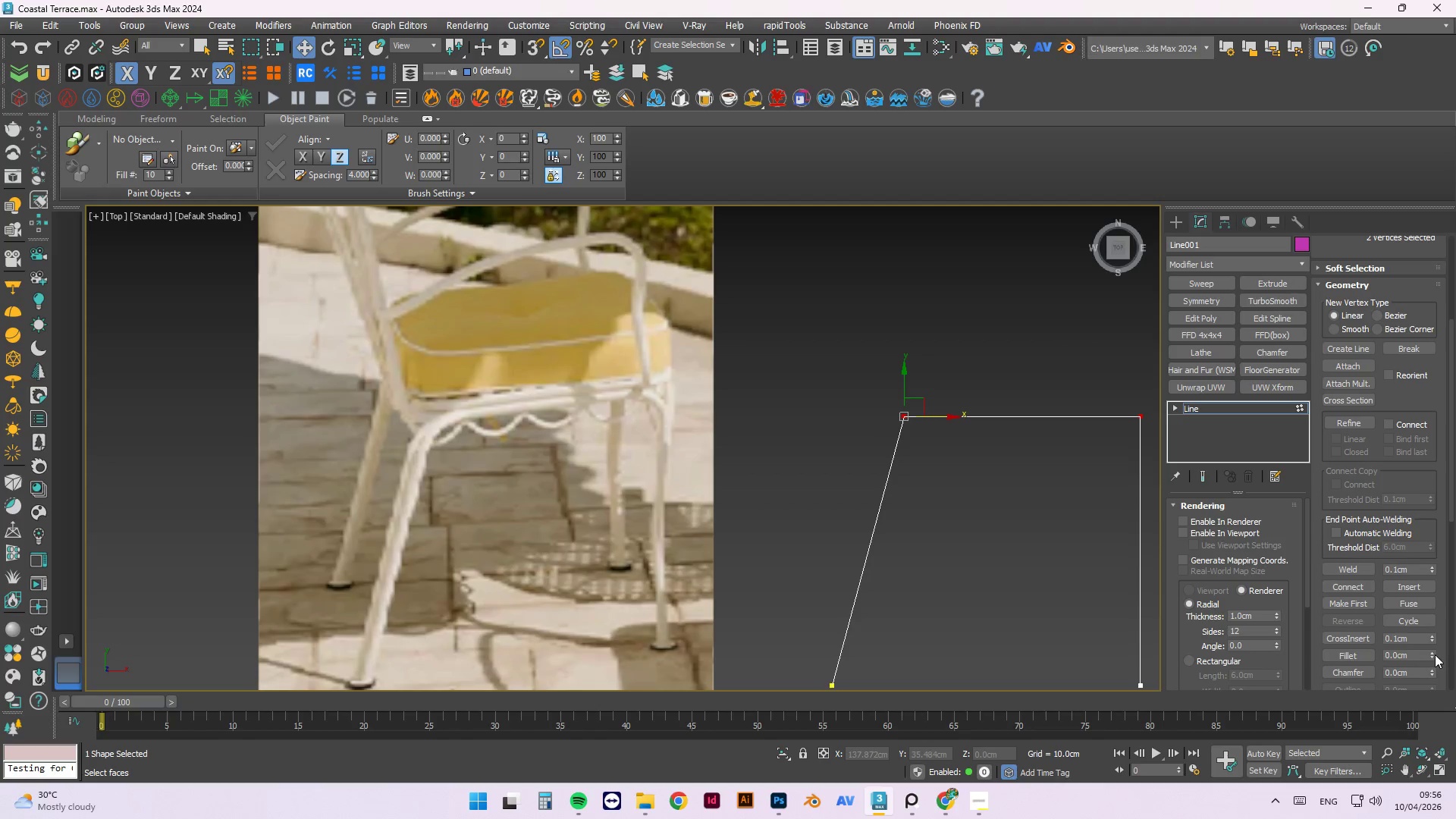 
left_click_drag(start_coordinate=[1432, 651], to_coordinate=[1436, 647])
 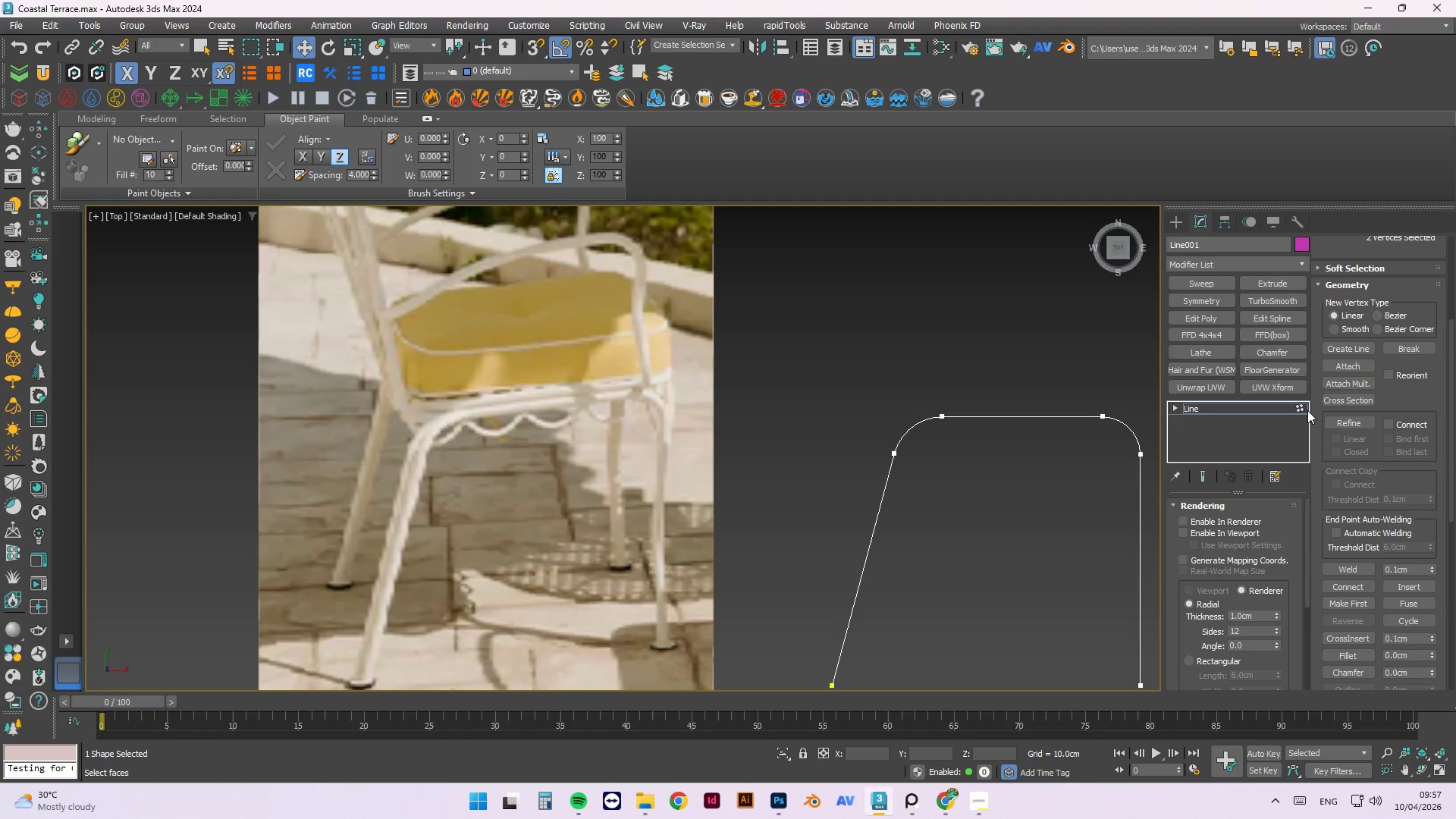 
left_click([1296, 403])
 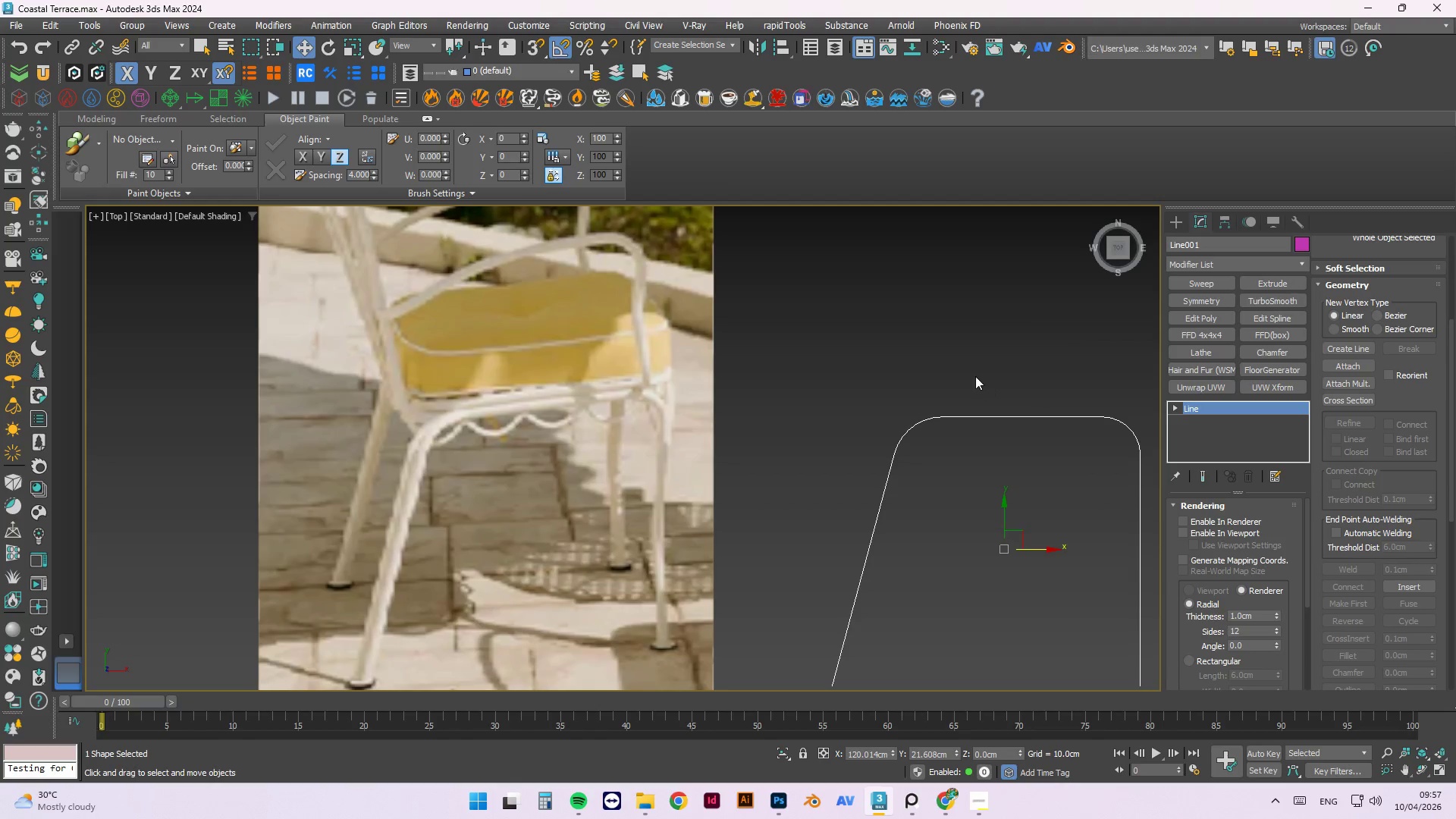 
scroll: coordinate [975, 376], scroll_direction: down, amount: 2.0
 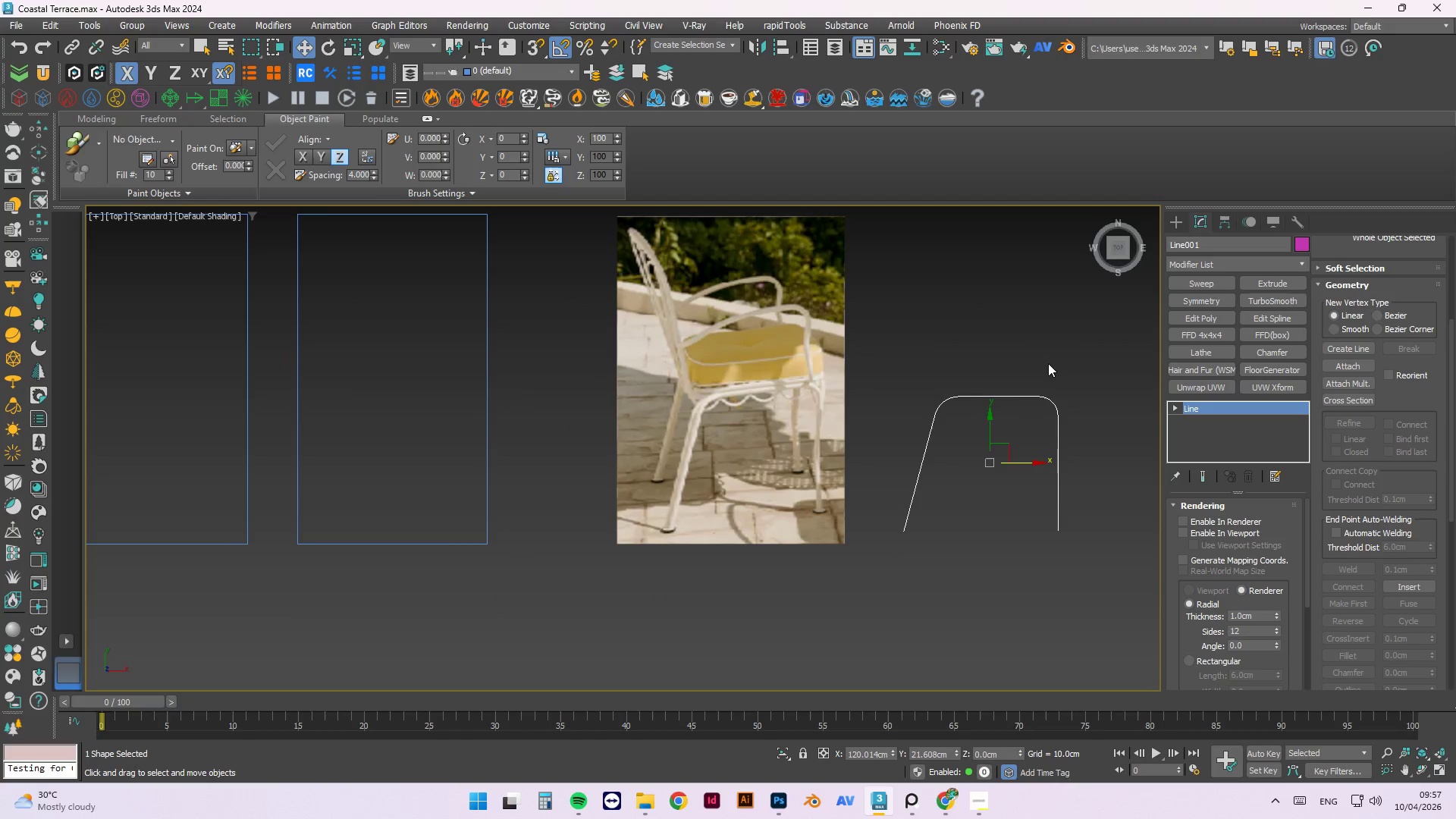 
scroll: coordinate [1005, 363], scroll_direction: up, amount: 2.0
 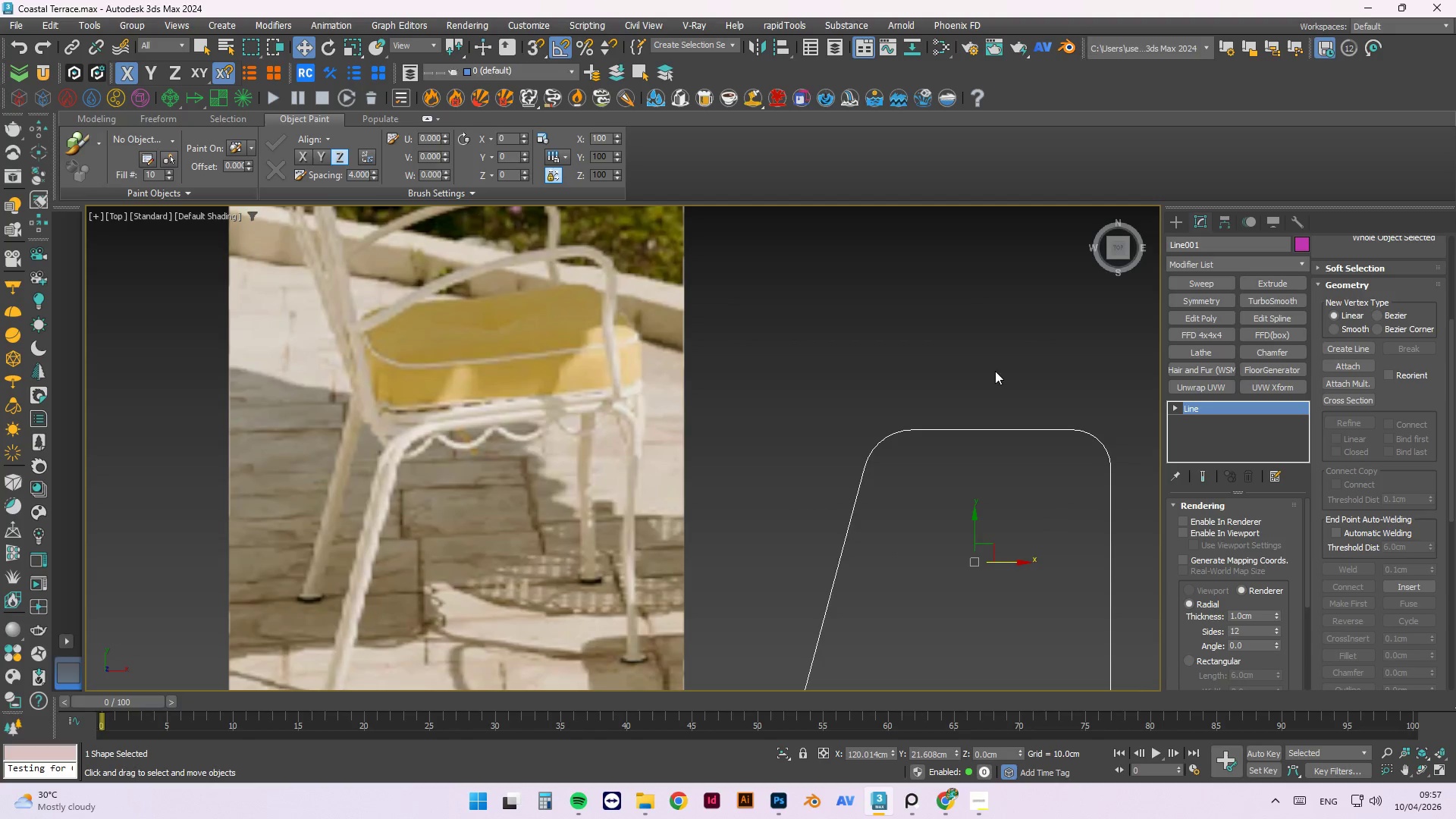 
scroll: coordinate [992, 371], scroll_direction: down, amount: 1.0
 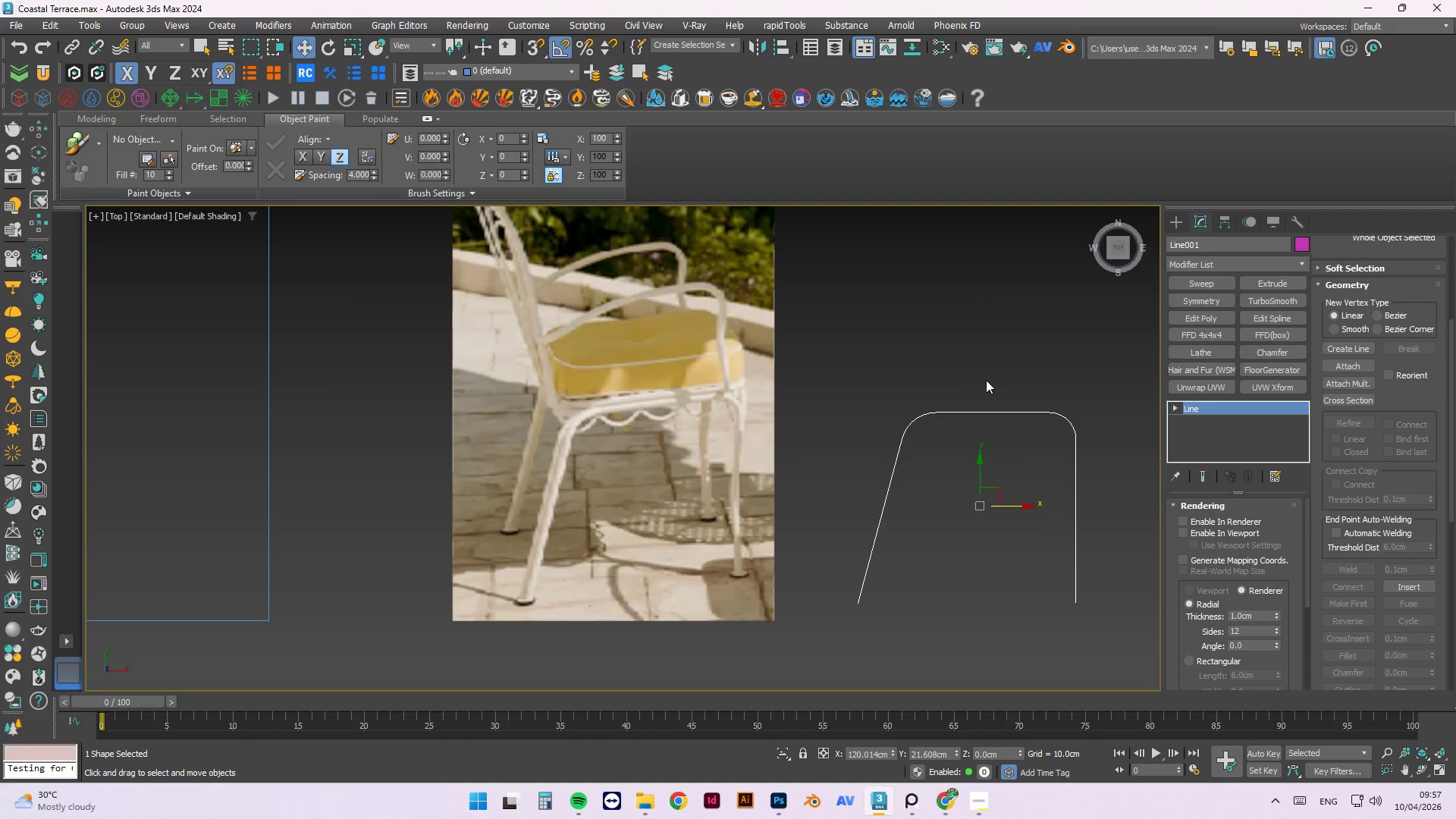 
scroll: coordinate [607, 406], scroll_direction: up, amount: 2.0
 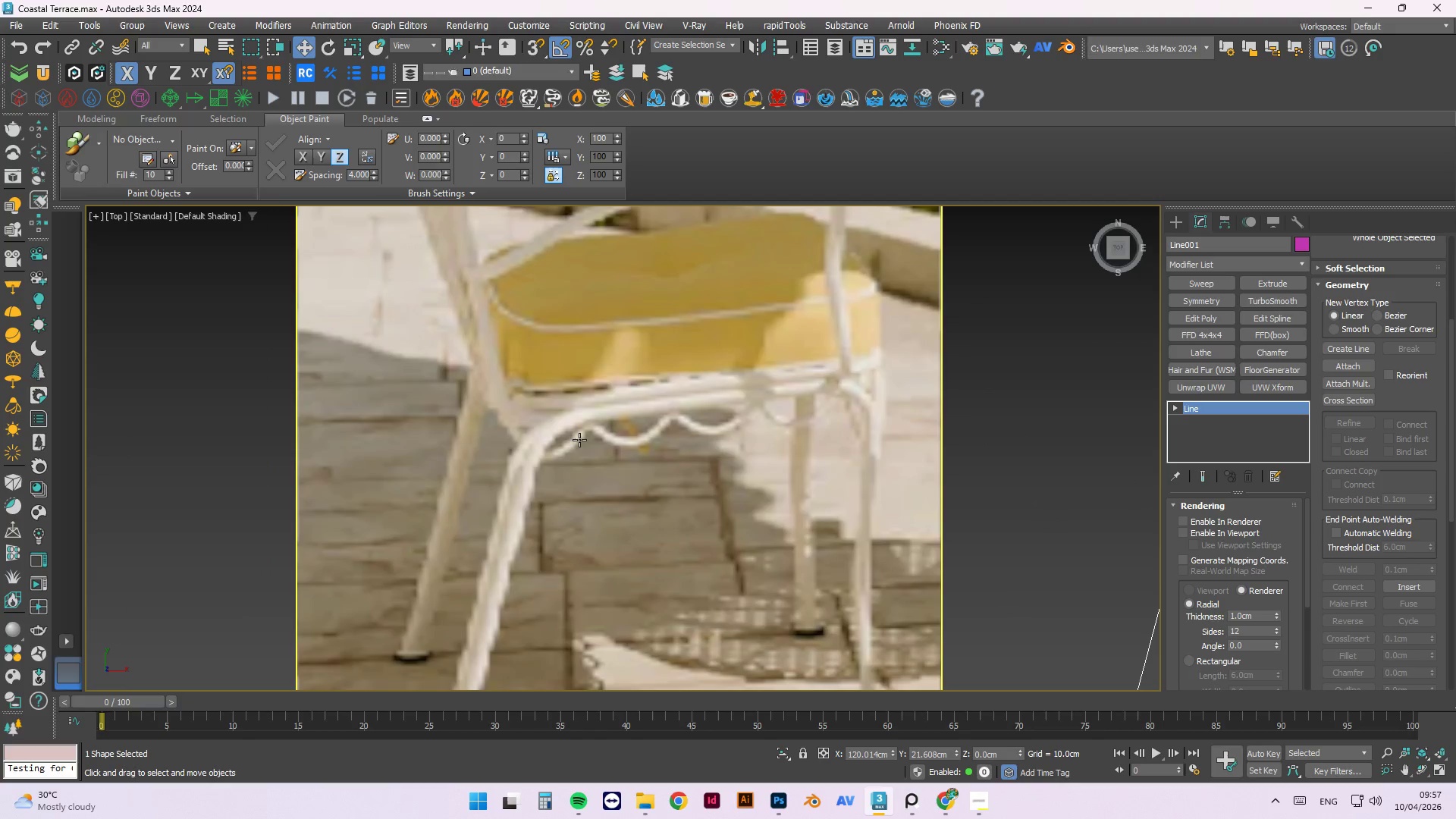 
scroll: coordinate [498, 378], scroll_direction: down, amount: 4.0
 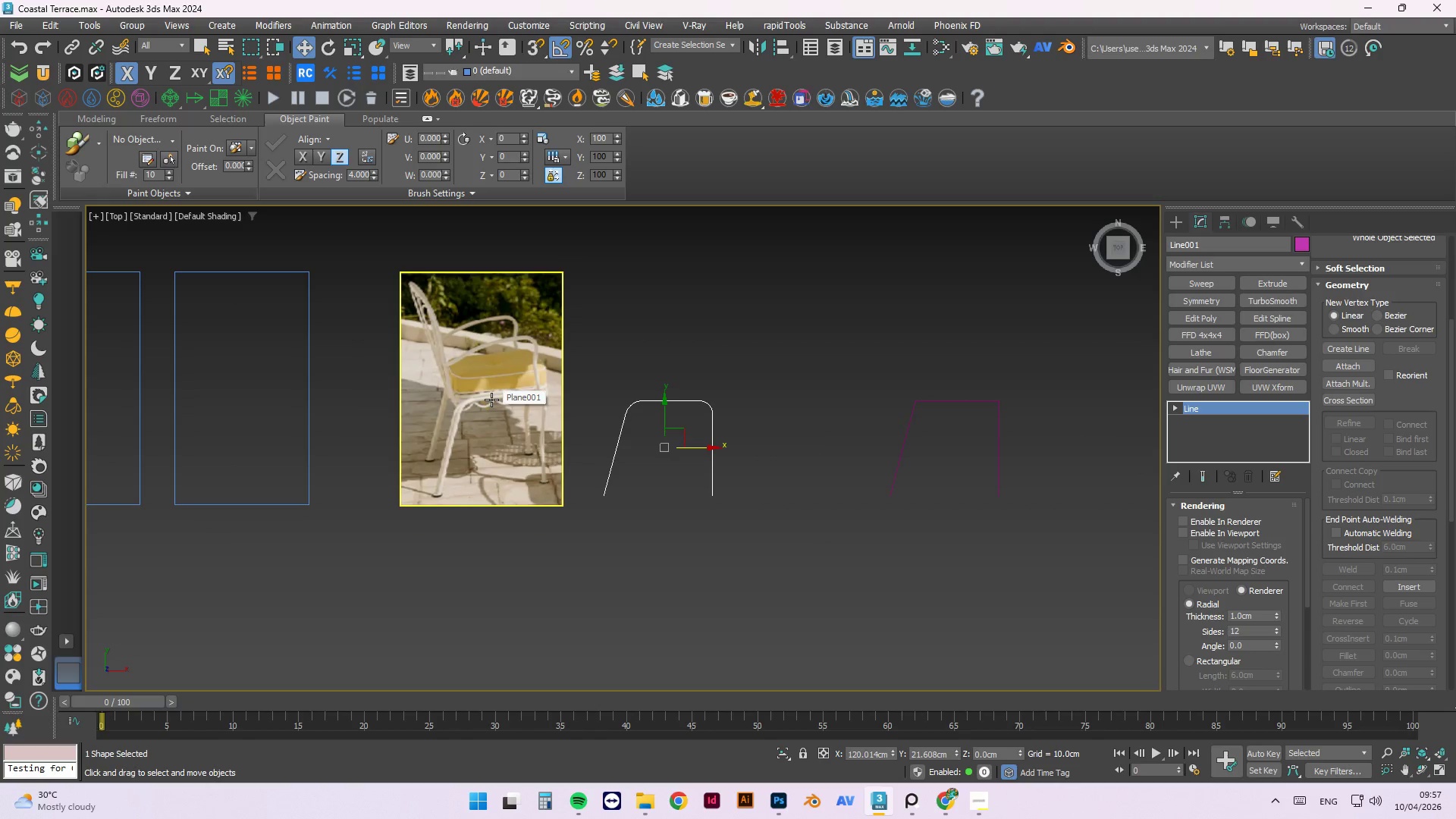 
scroll: coordinate [449, 412], scroll_direction: up, amount: 4.0
 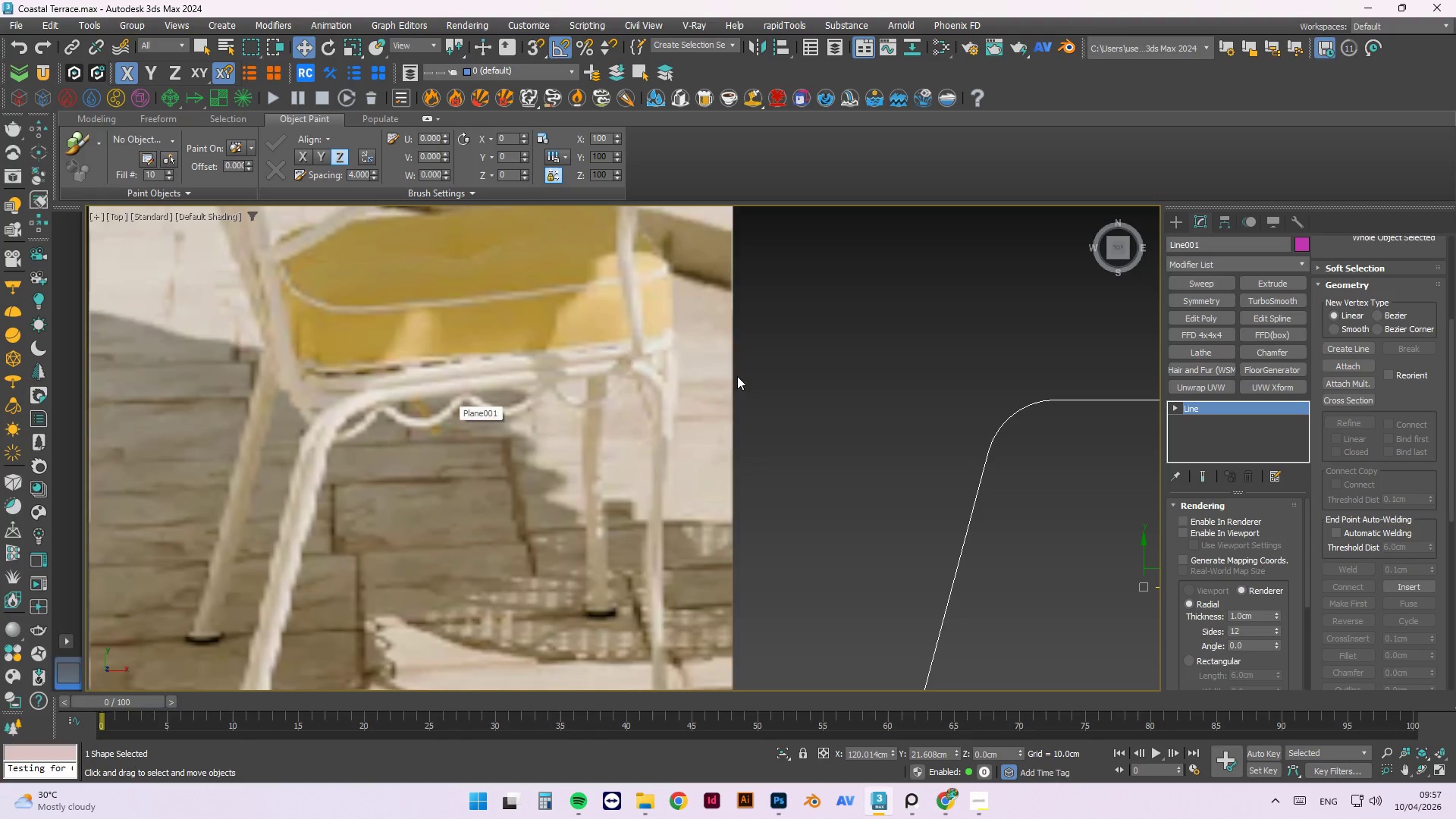 
scroll: coordinate [469, 406], scroll_direction: down, amount: 6.0
 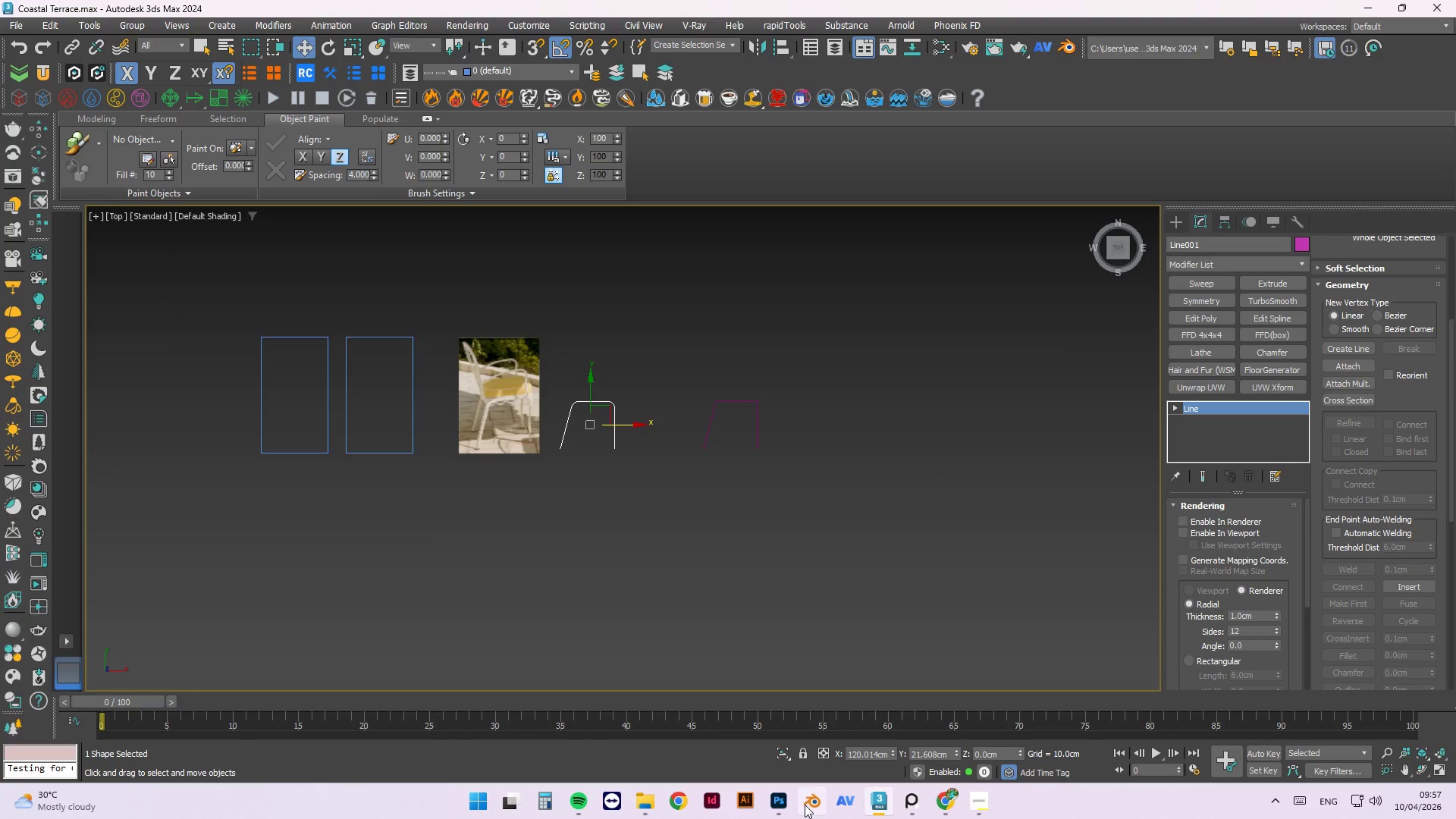 
left_click([783, 802])
 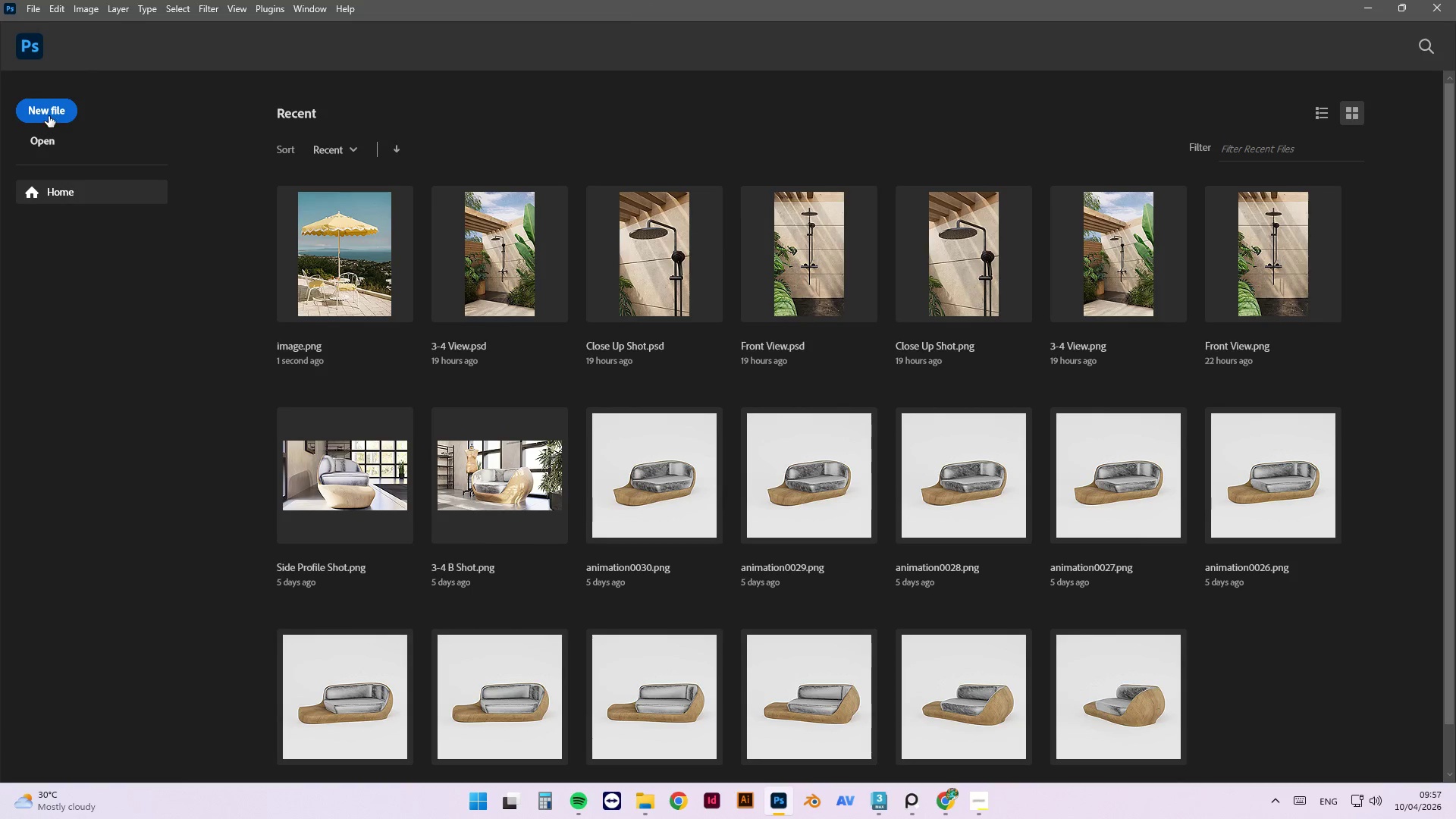 
left_click([342, 253])
 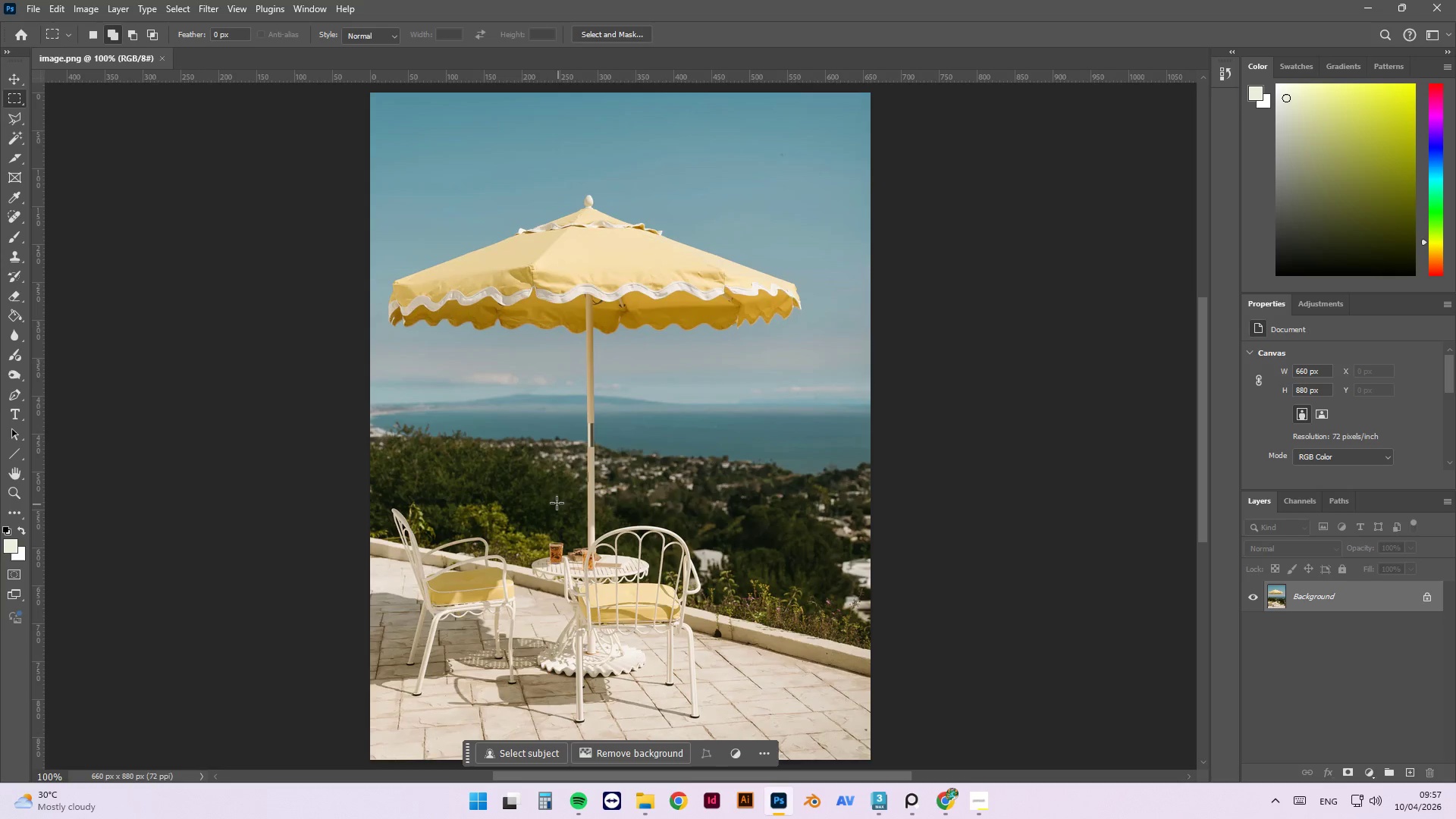 
left_click_drag(start_coordinate=[547, 472], to_coordinate=[720, 741])
 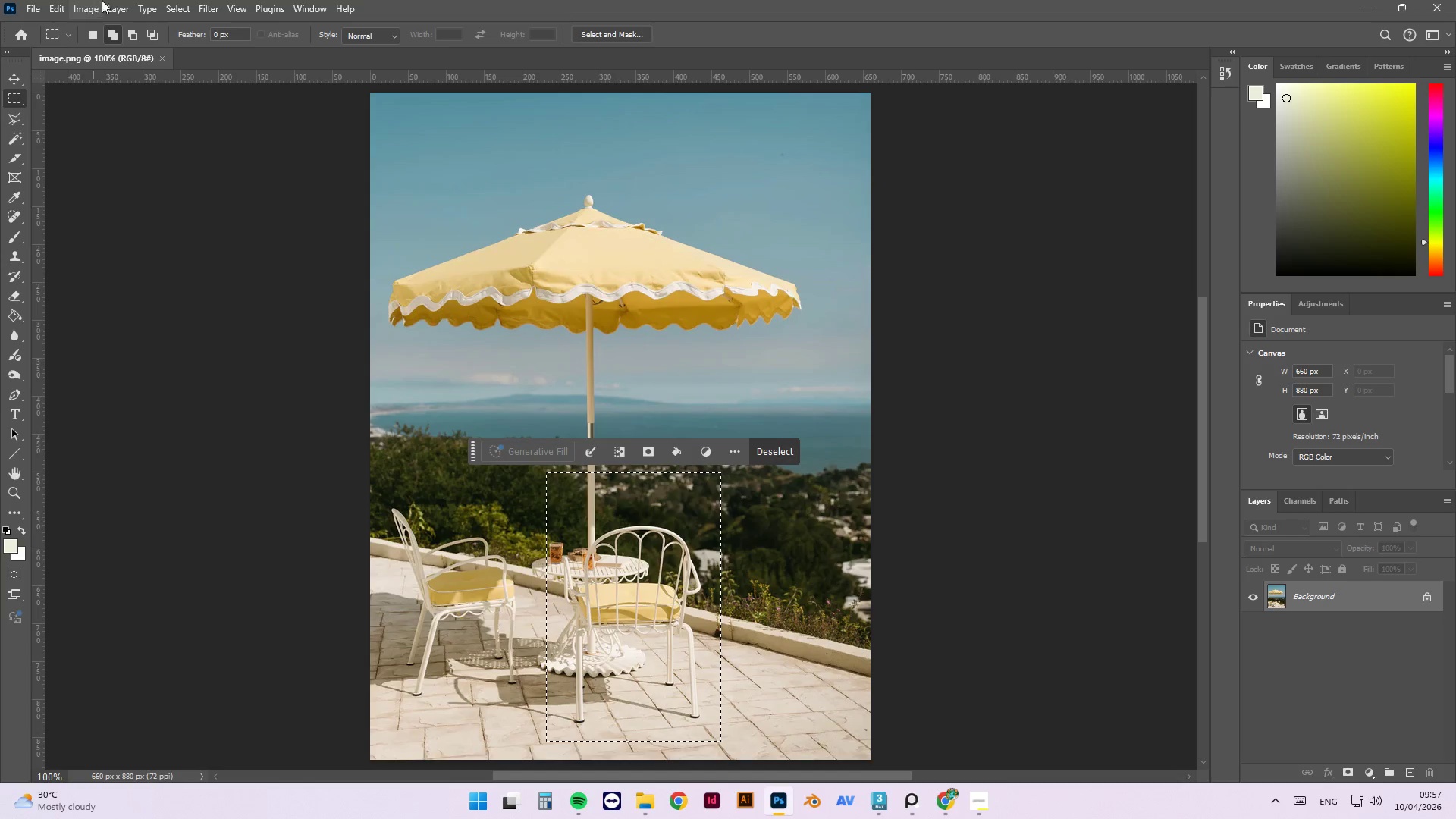 
left_click([91, 0])
 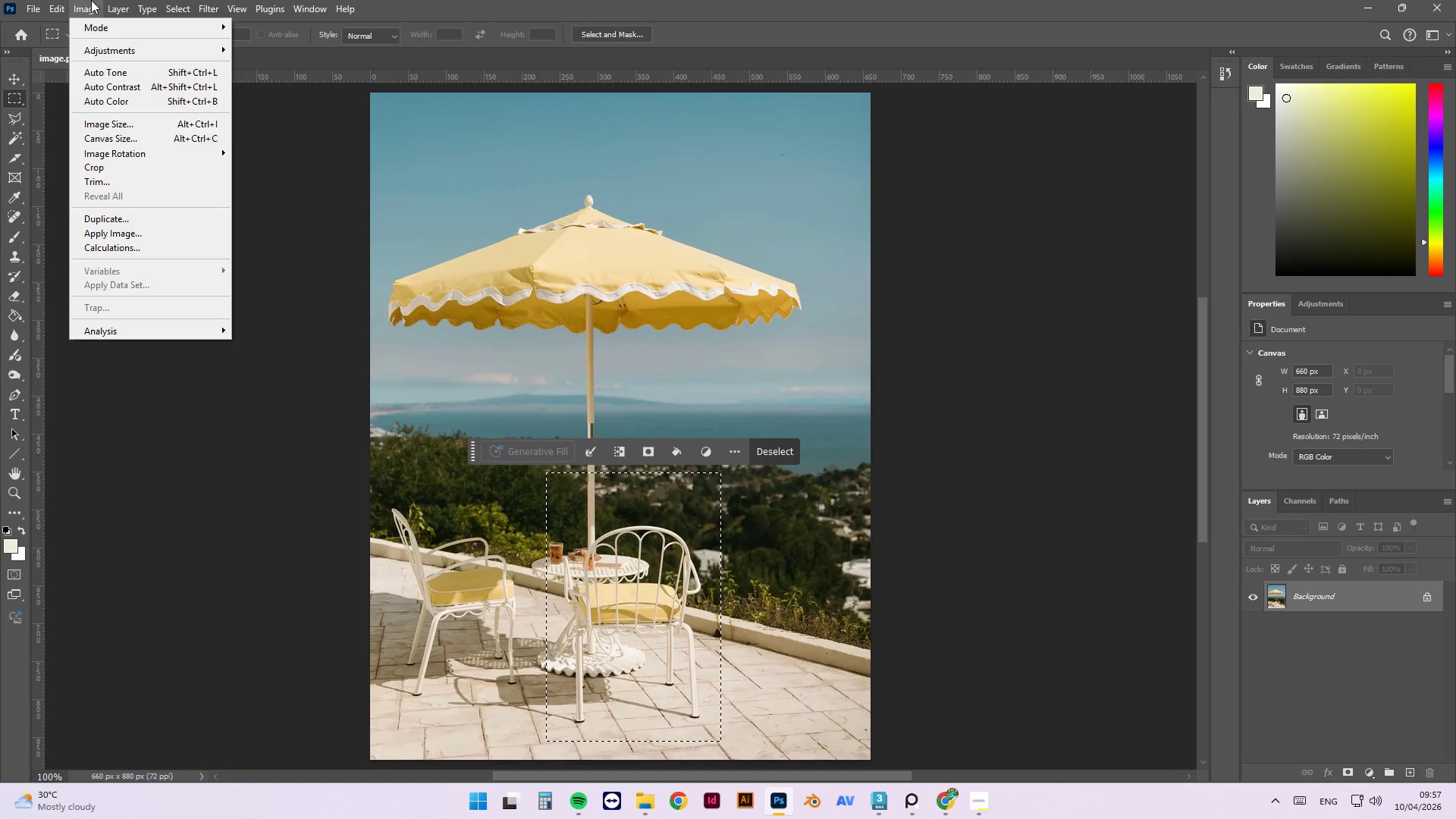 
mouse_move([89, 11])
 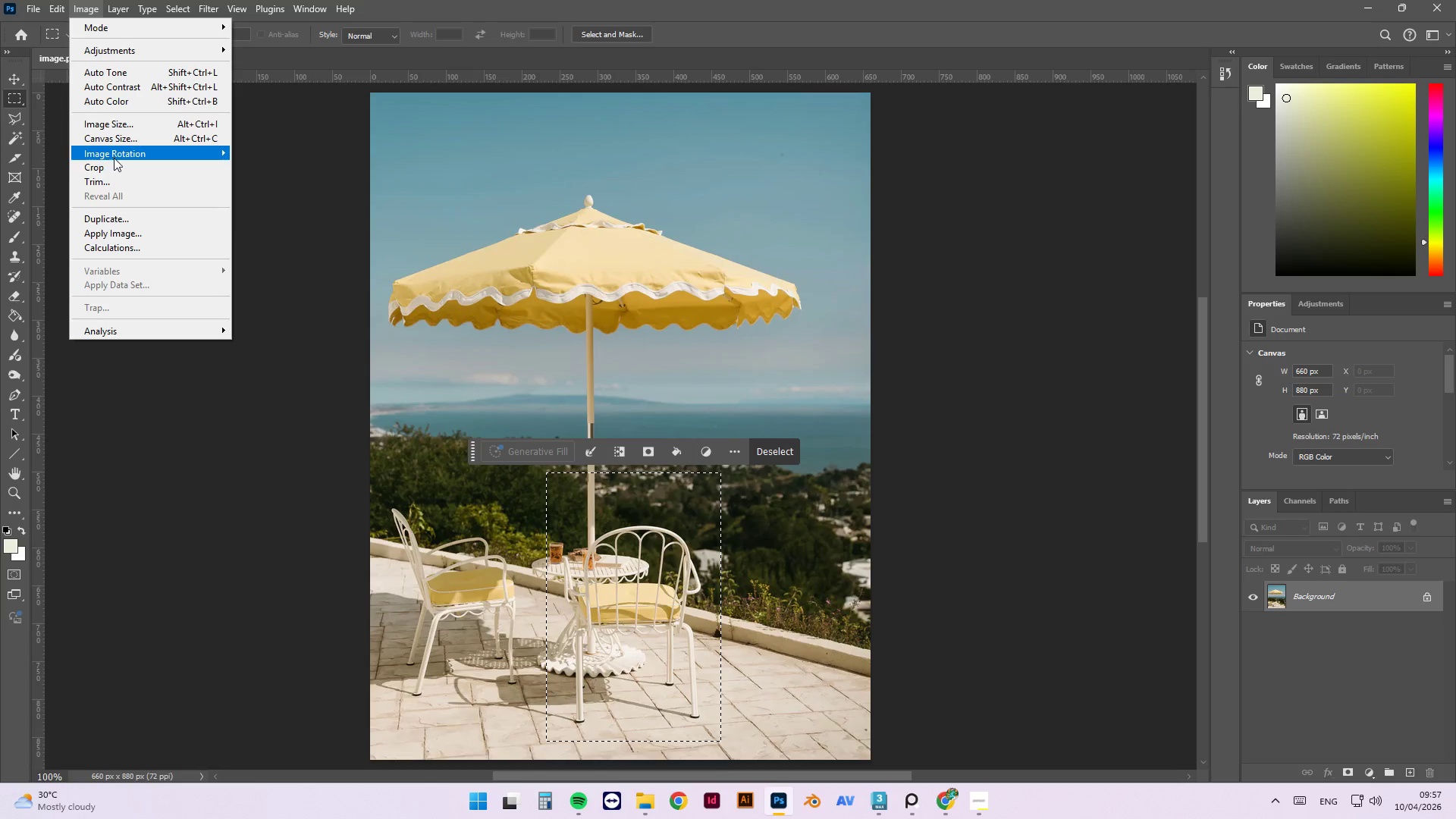 
left_click([118, 165])
 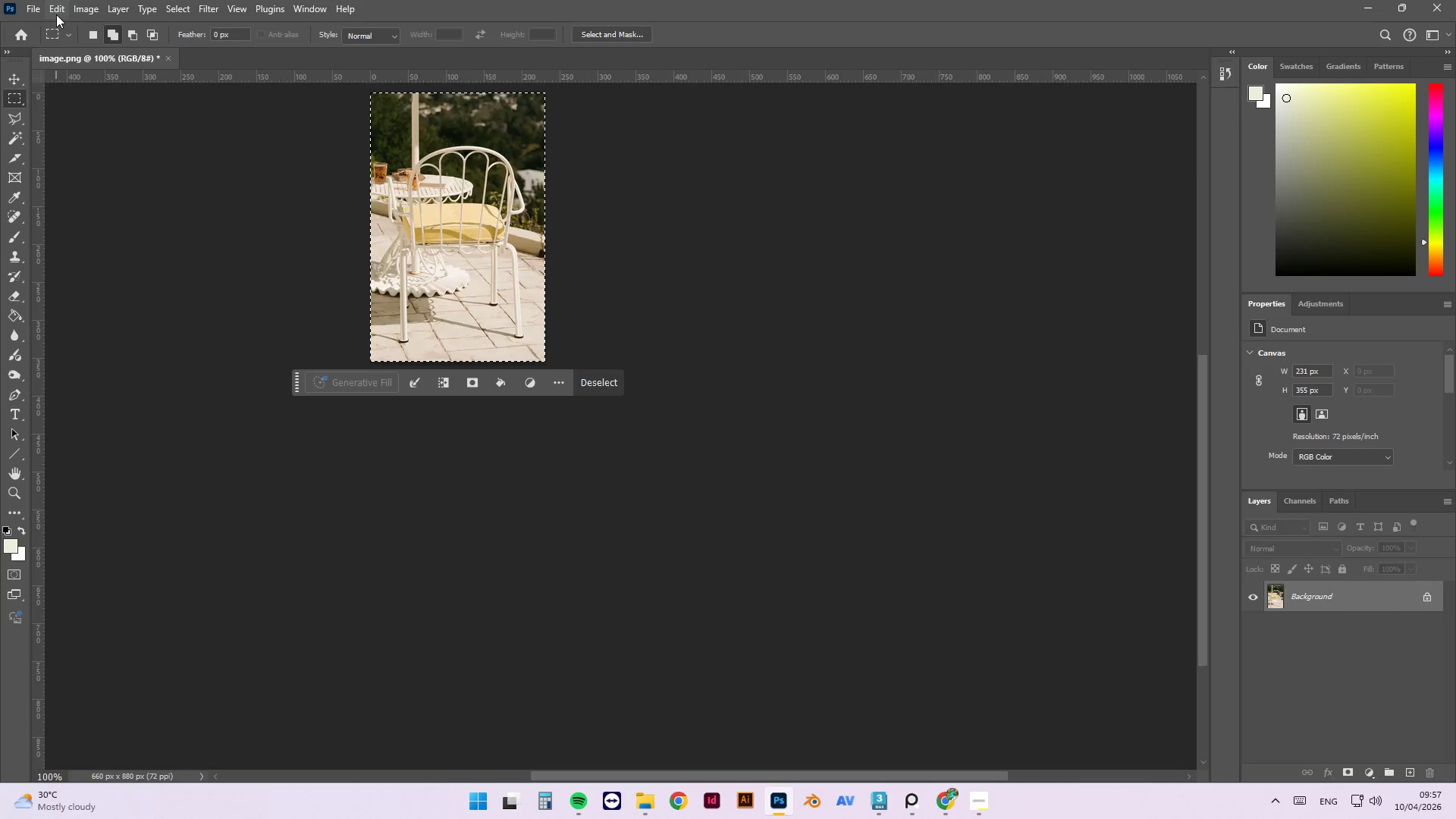 
key(Control+ControlLeft)
 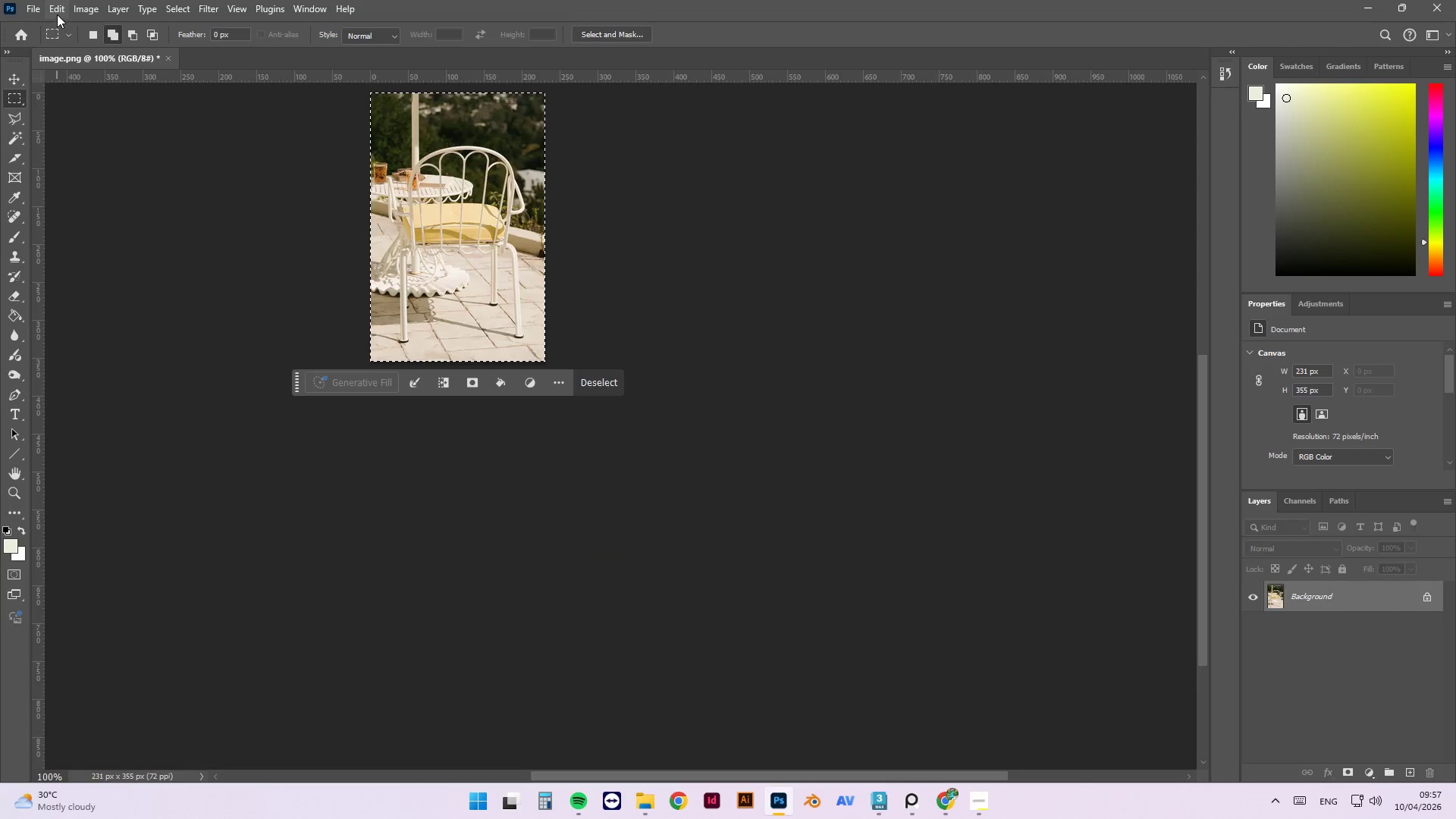 
key(Control+D)
 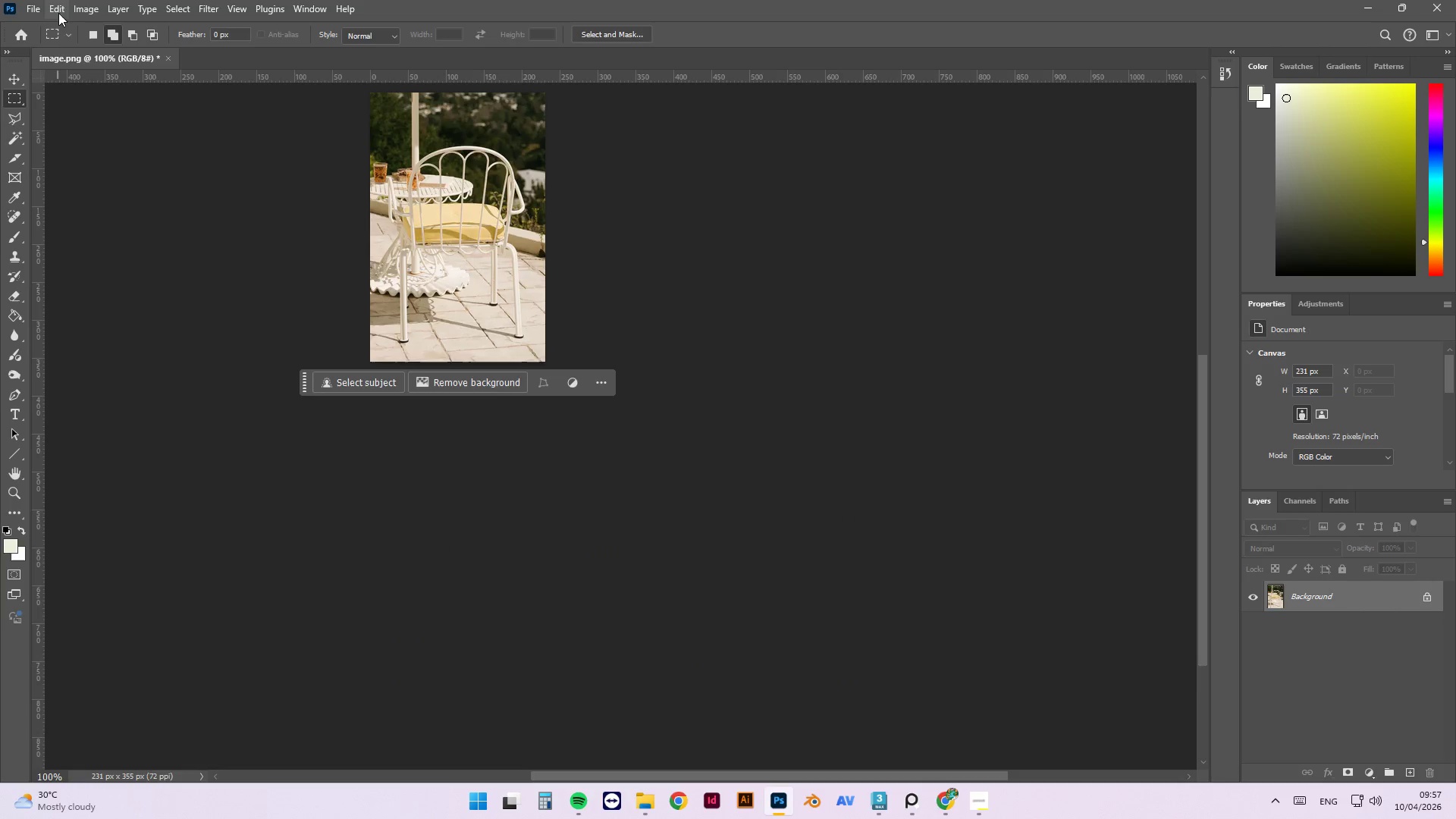 
left_click([33, 8])
 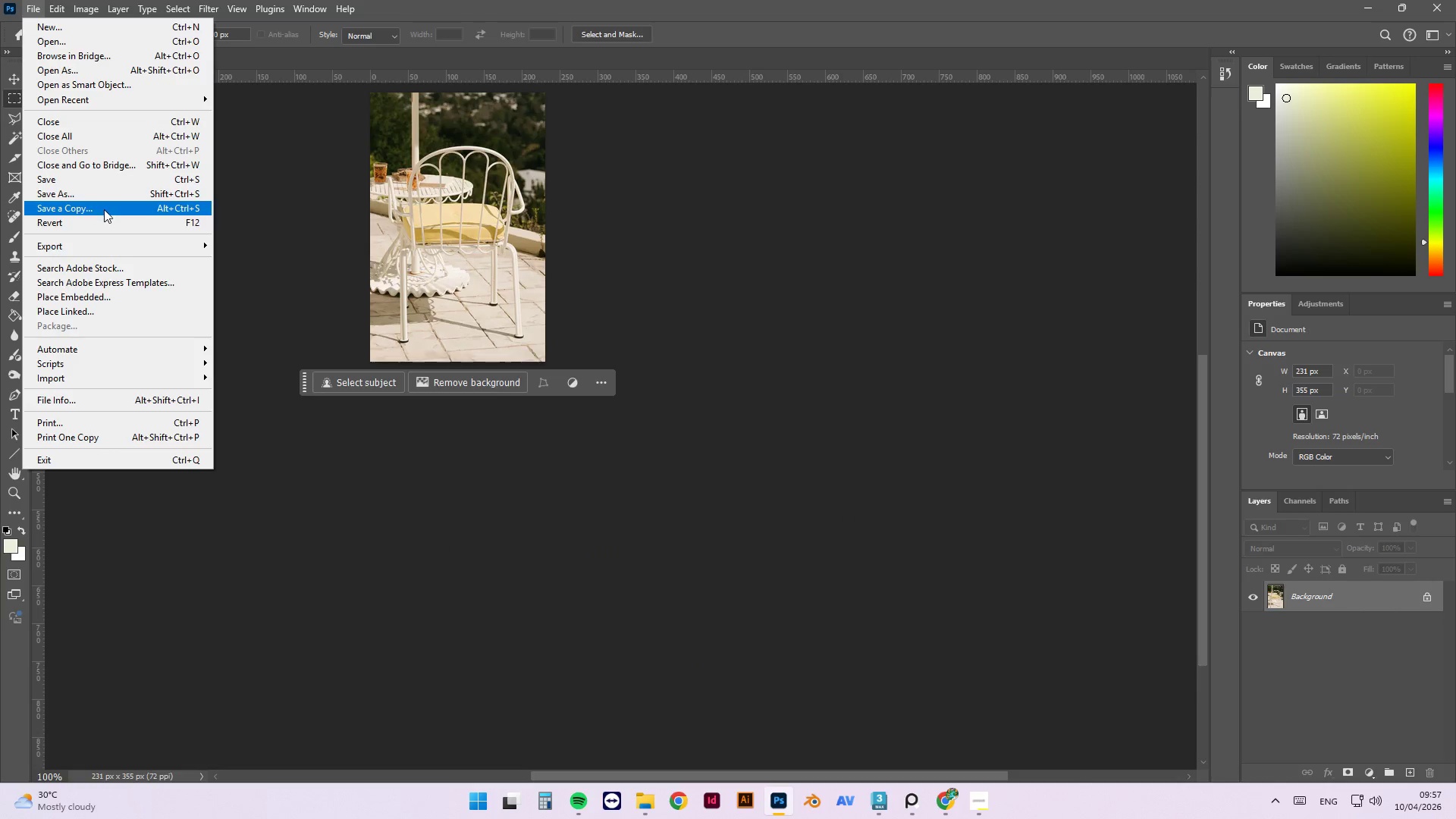 
left_click([105, 244])
 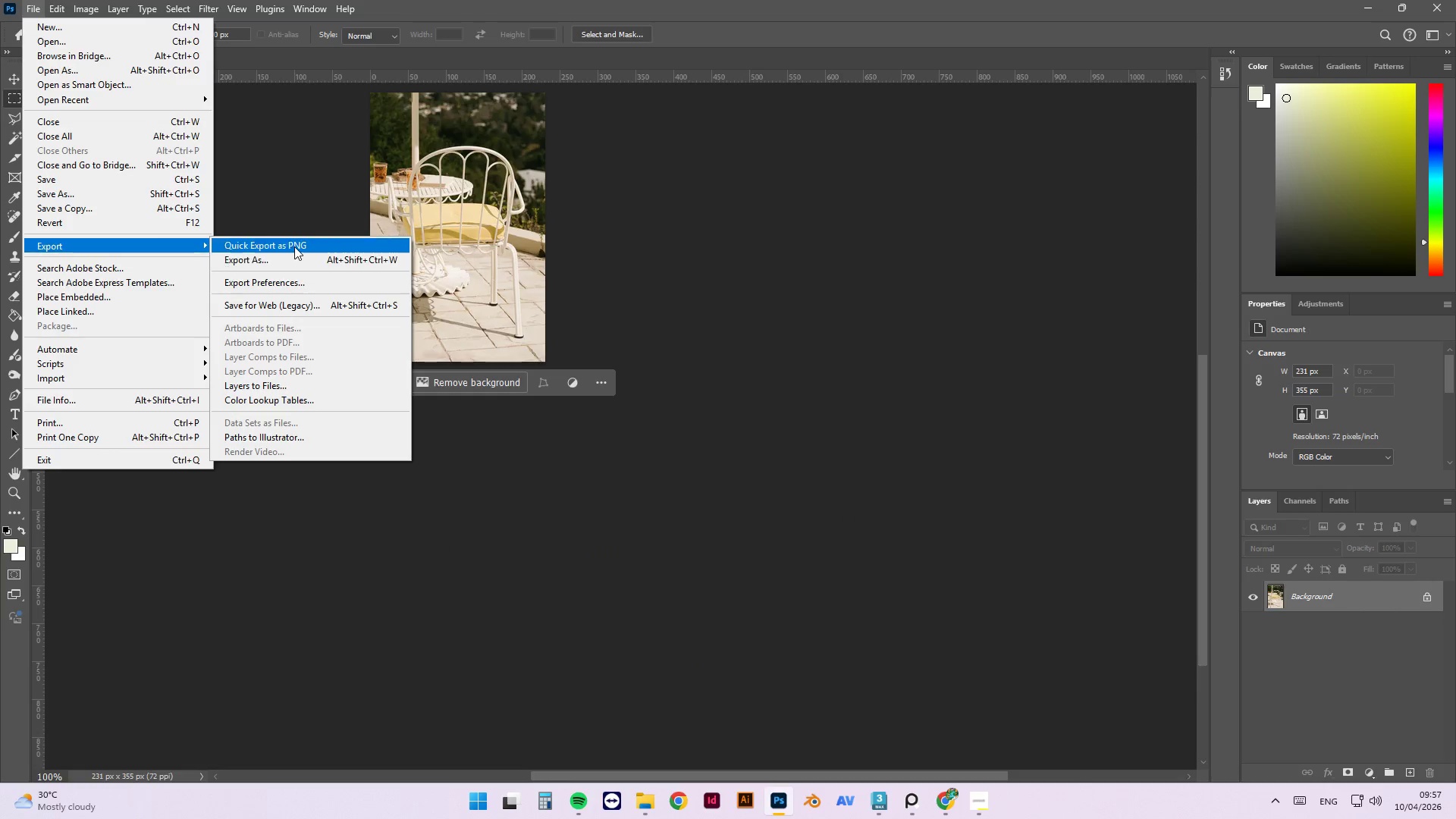 
left_click([294, 246])
 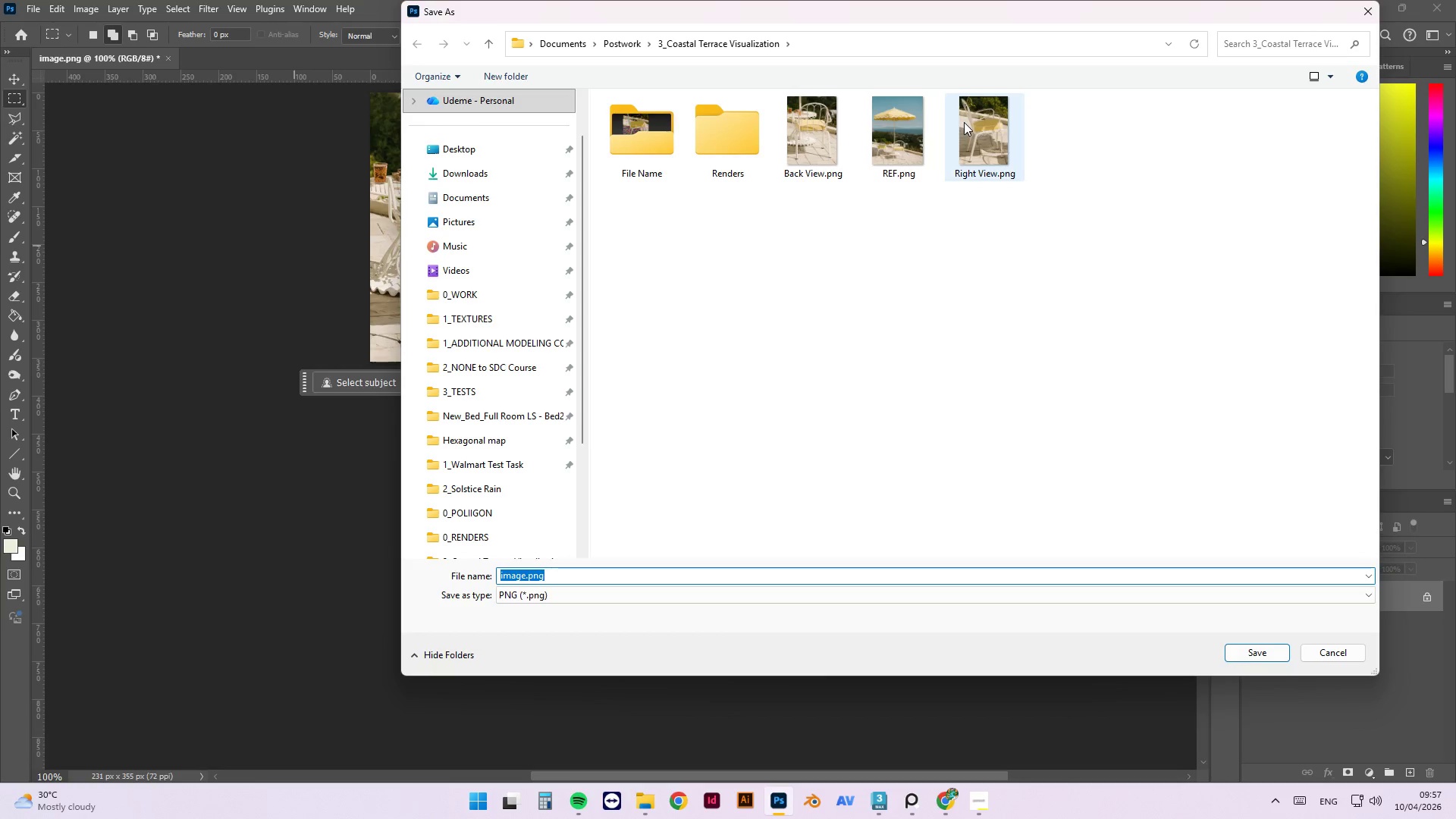 
wait(7.2)
 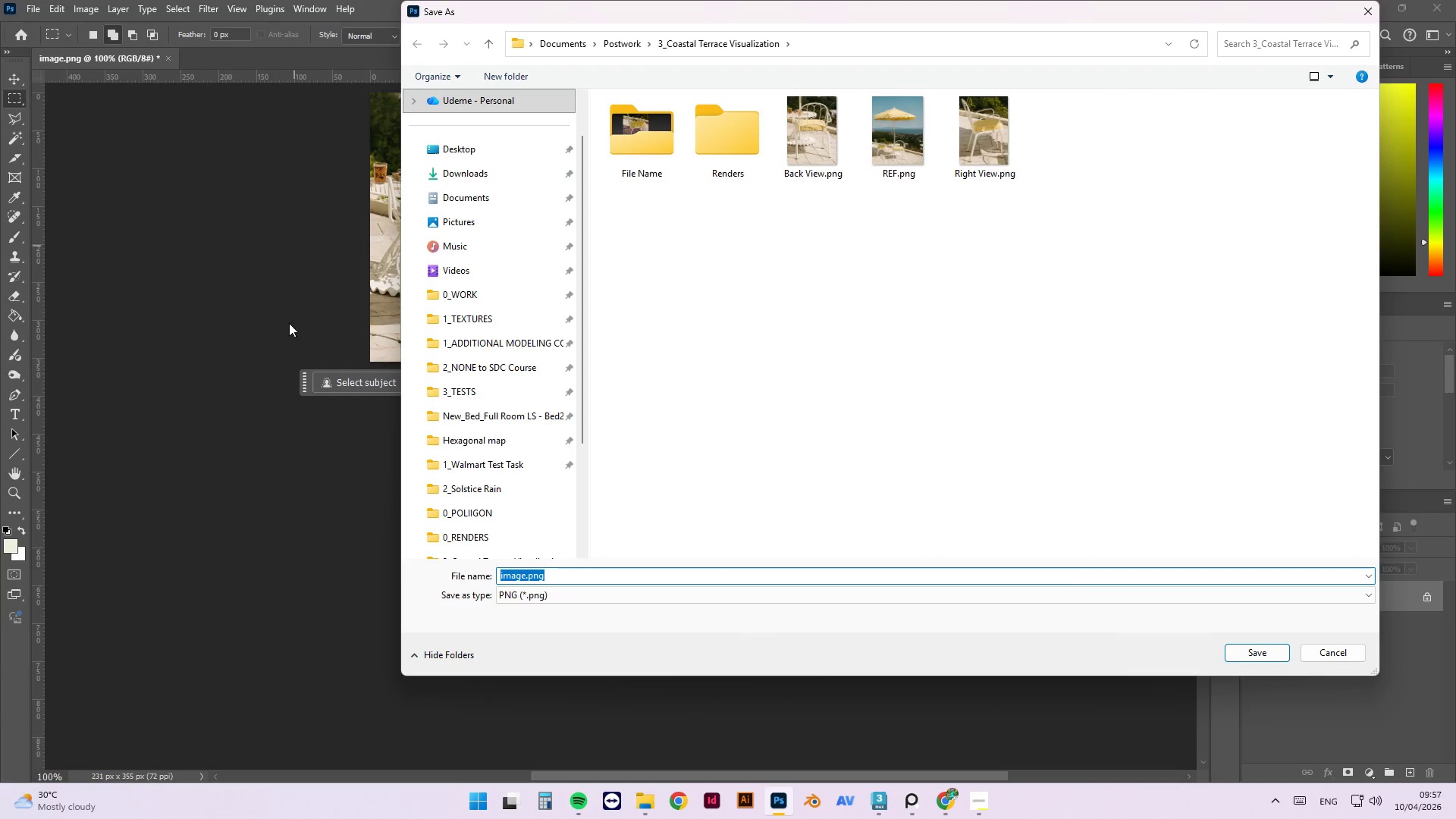 
left_click([976, 136])
 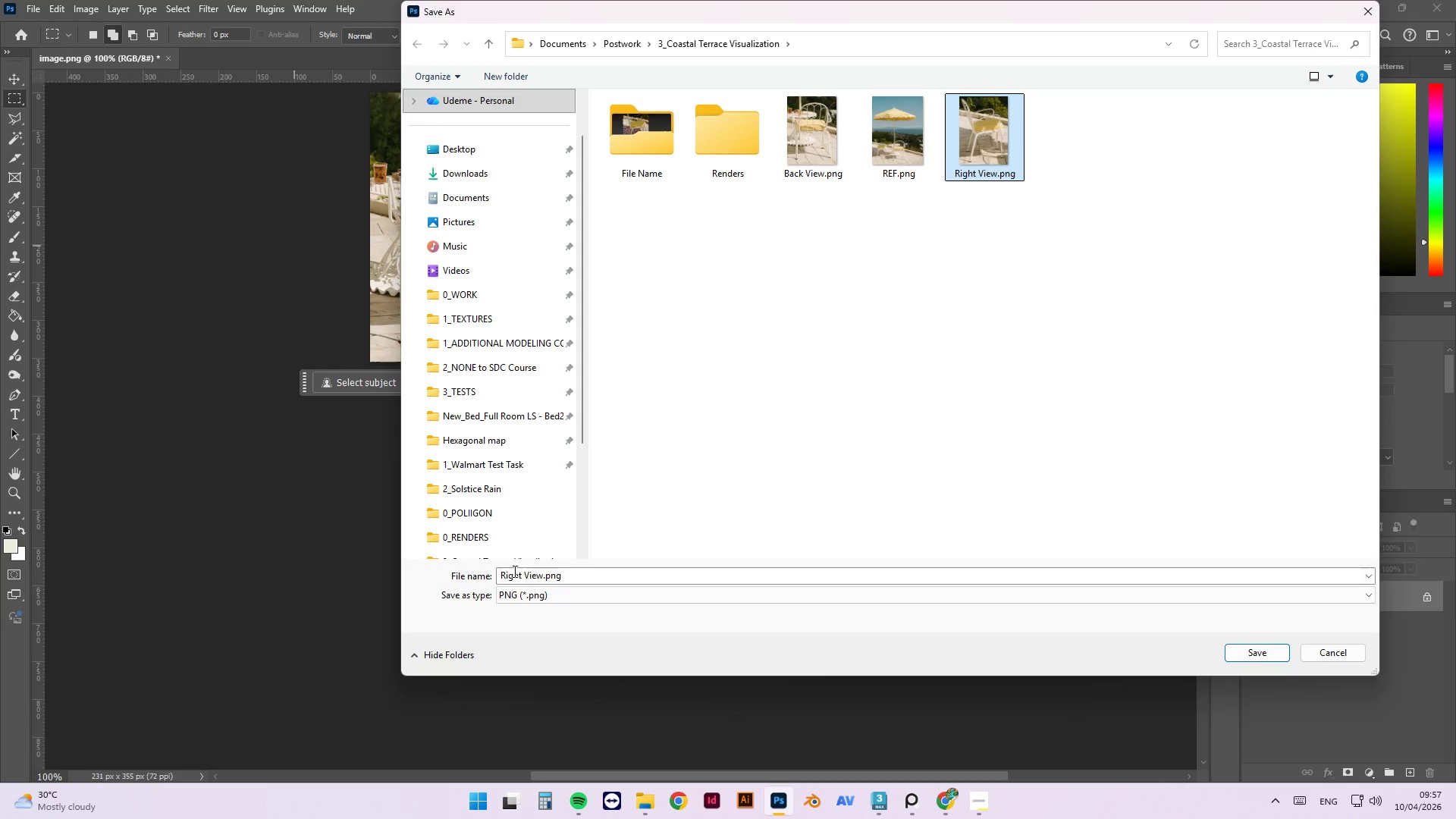 
double_click([513, 571])
 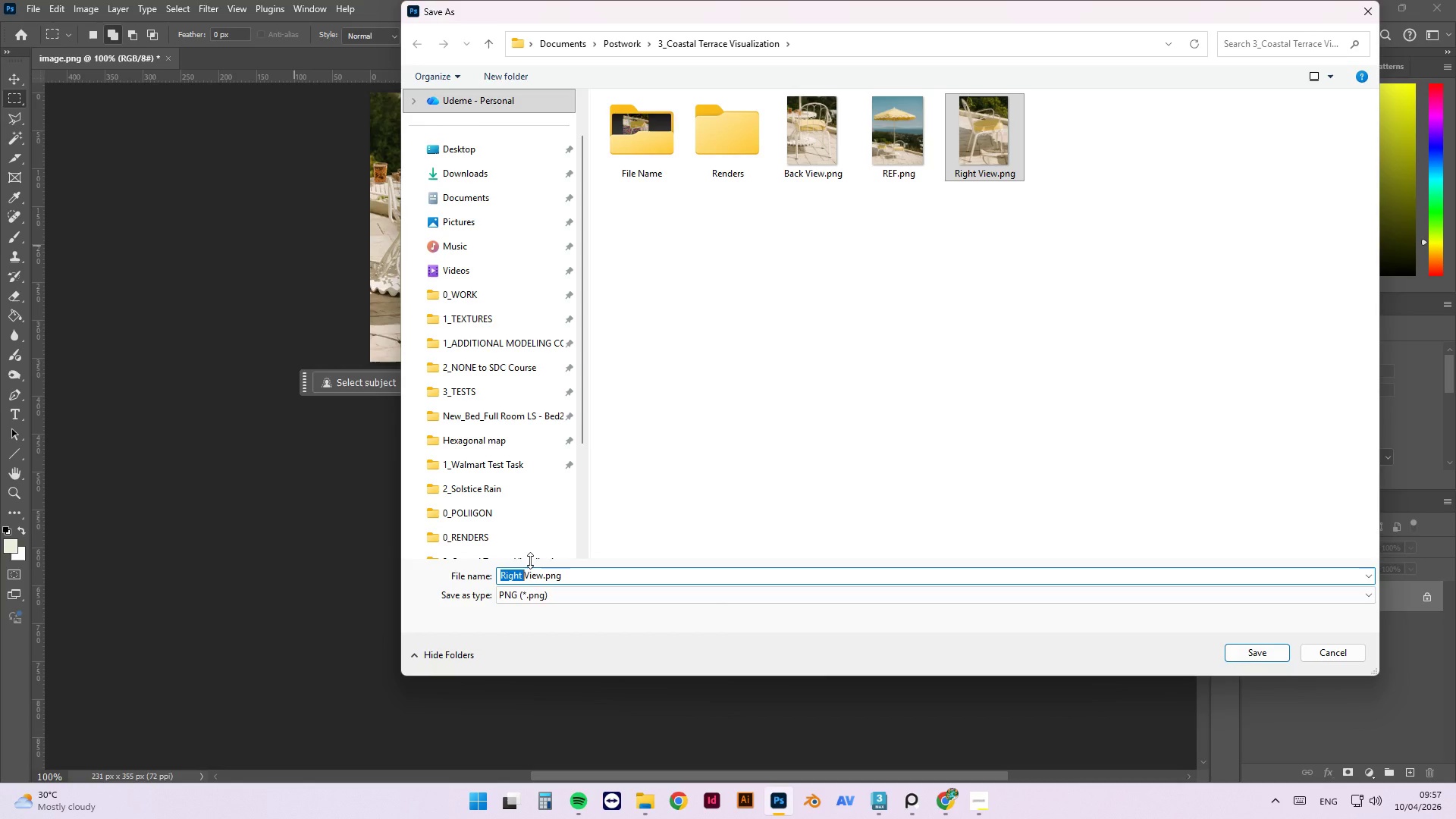 
type(Front )
 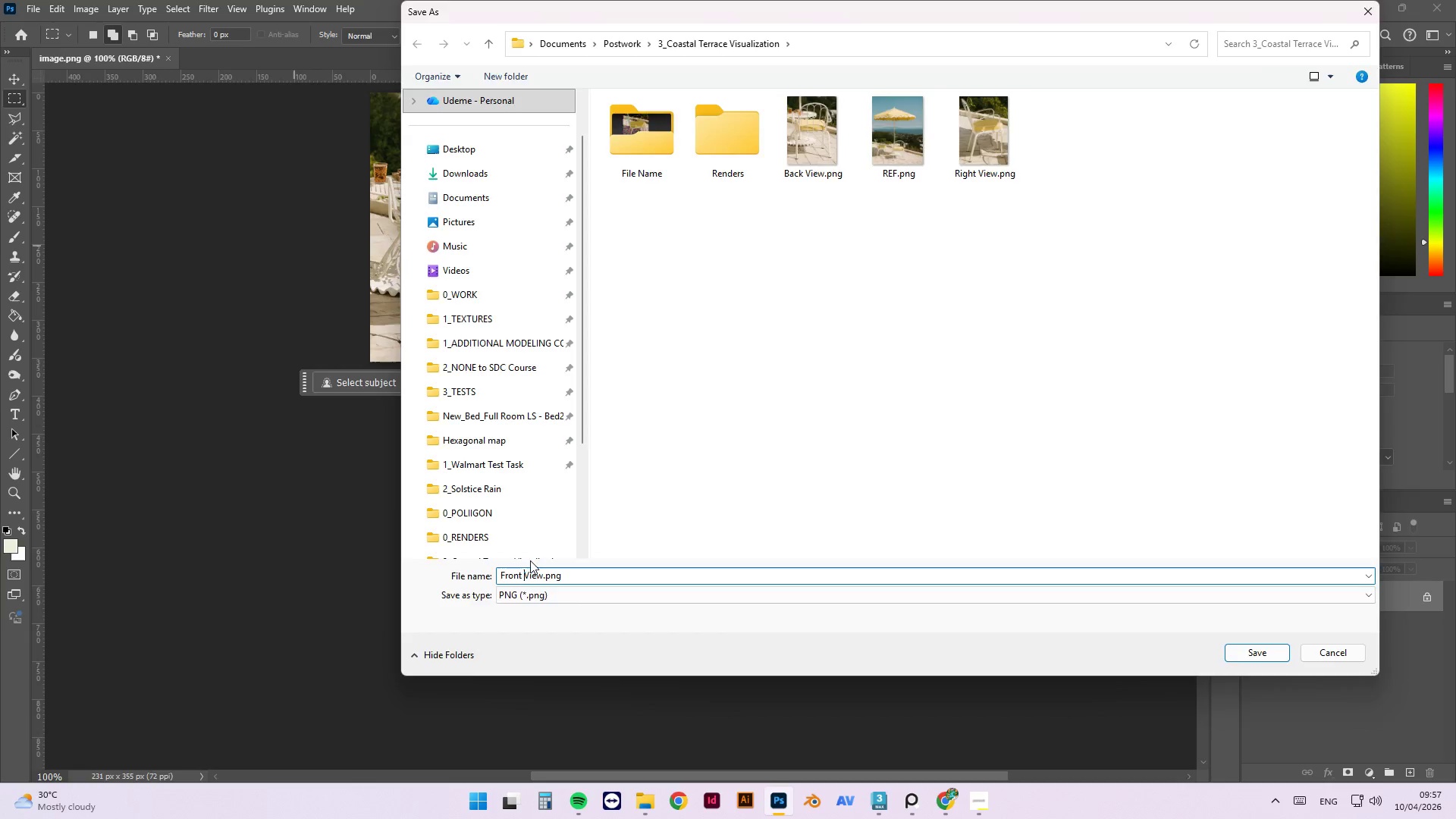 
key(Enter)
 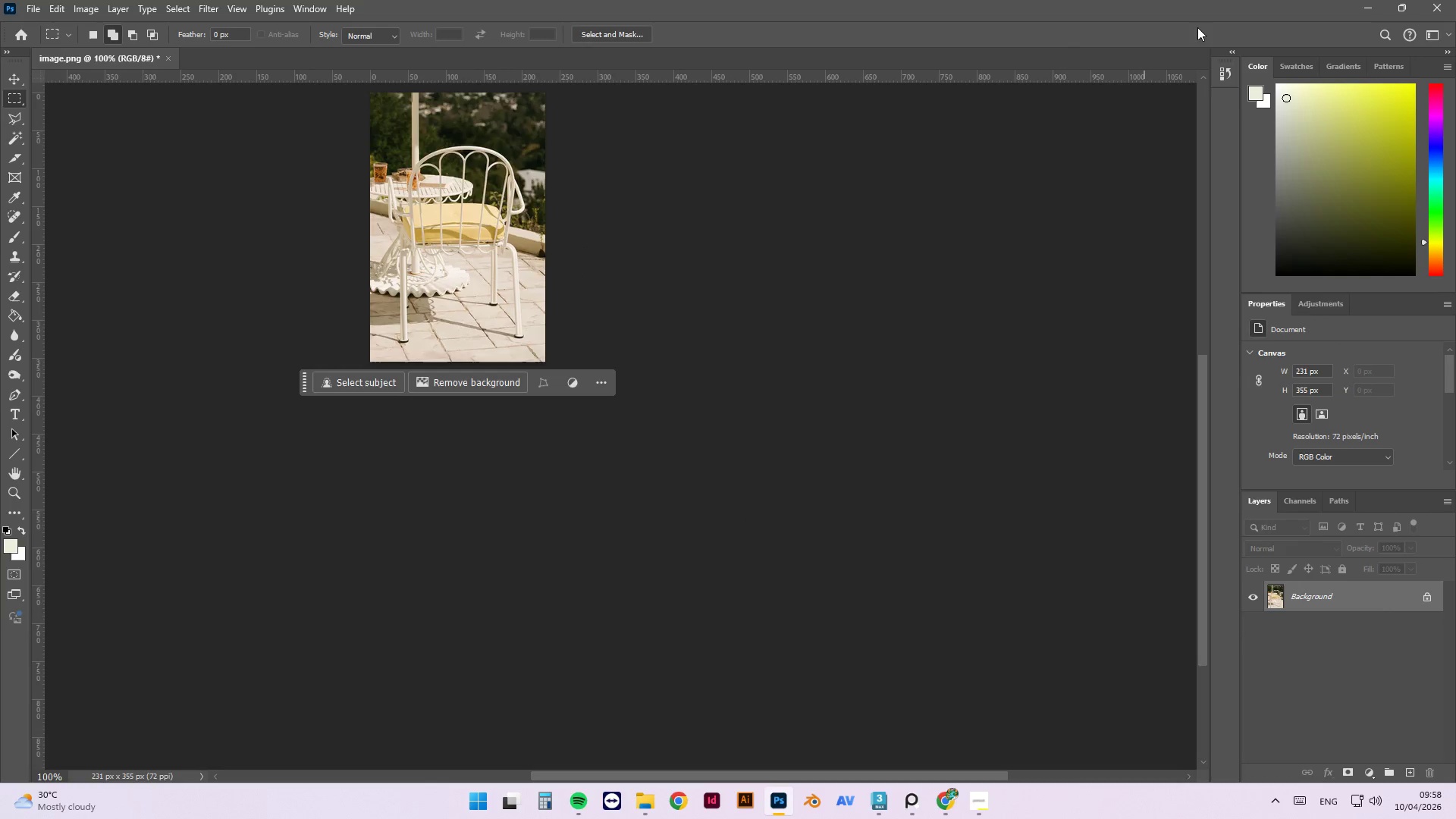 
left_click([167, 55])
 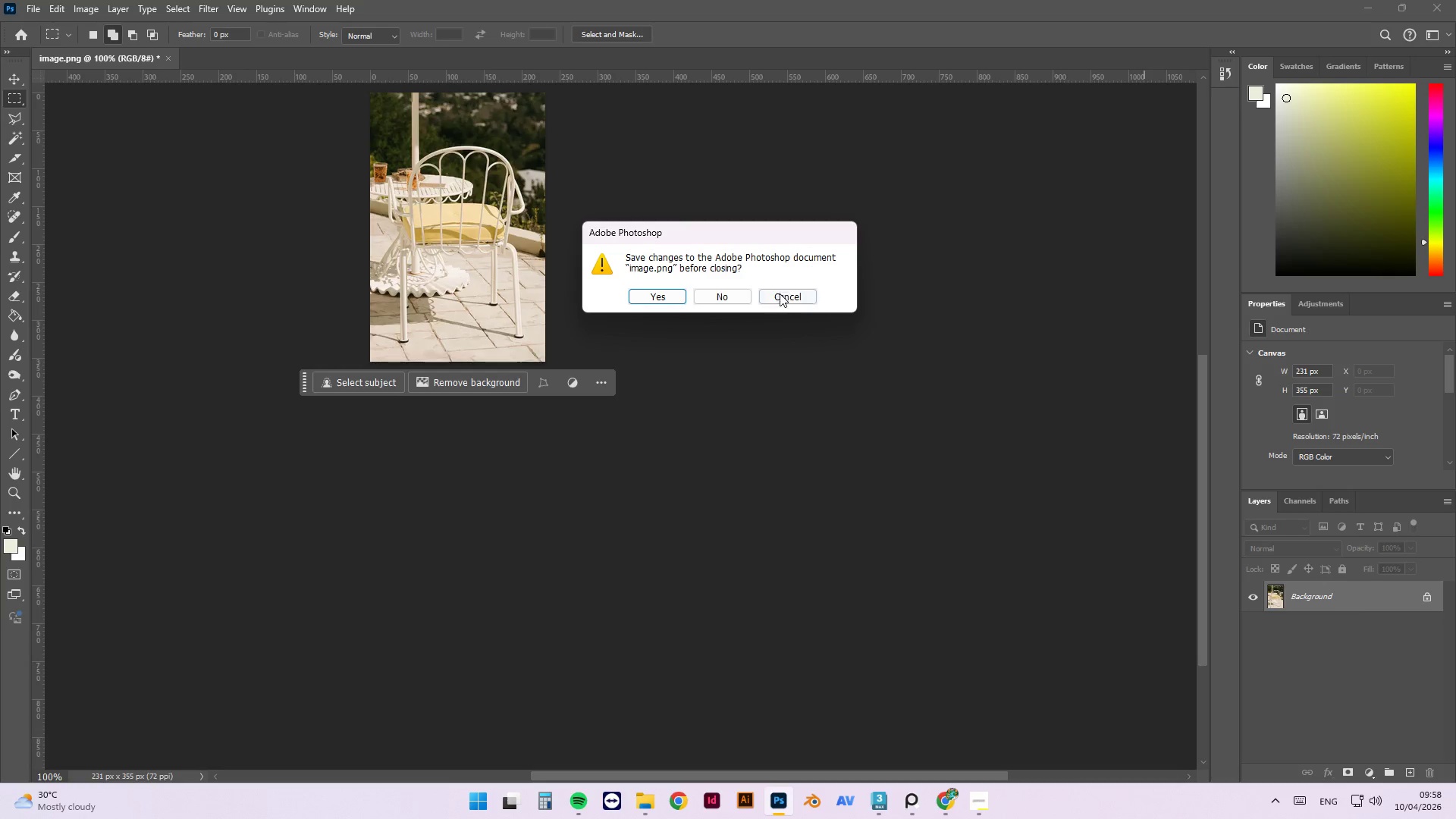 
left_click([741, 294])
 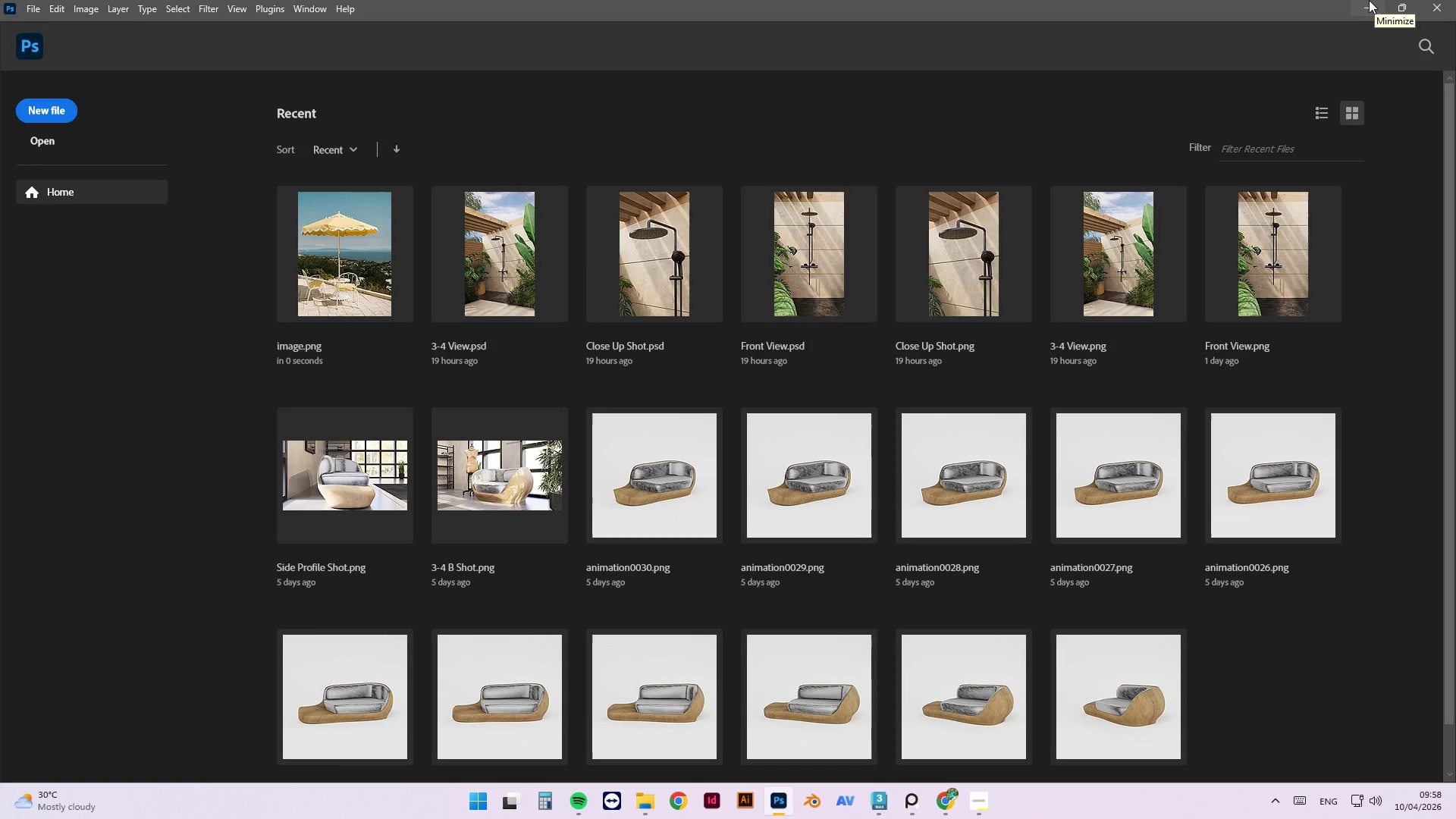 
left_click([1369, 0])
 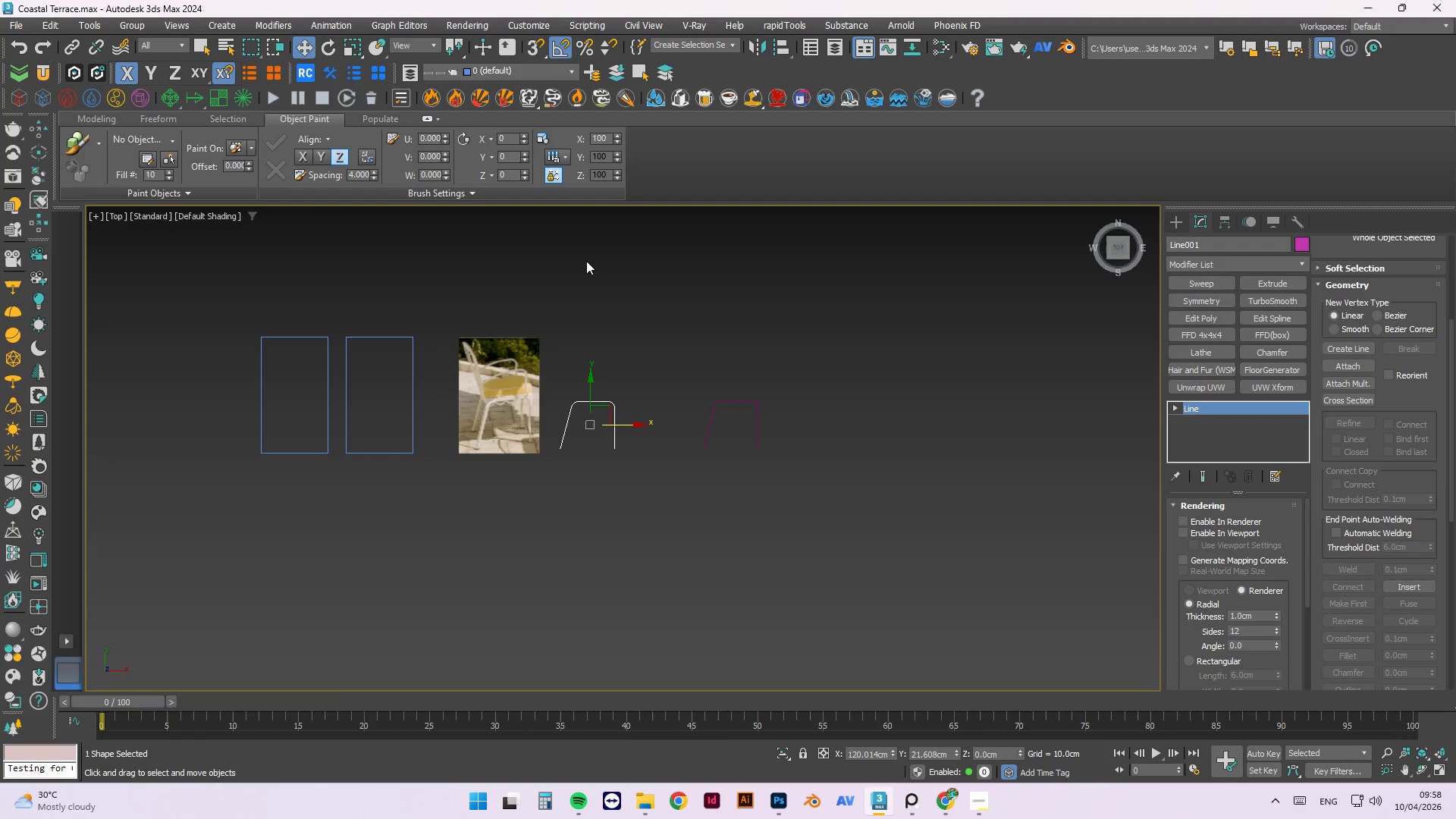 
scroll: coordinate [477, 481], scroll_direction: up, amount: 5.0
 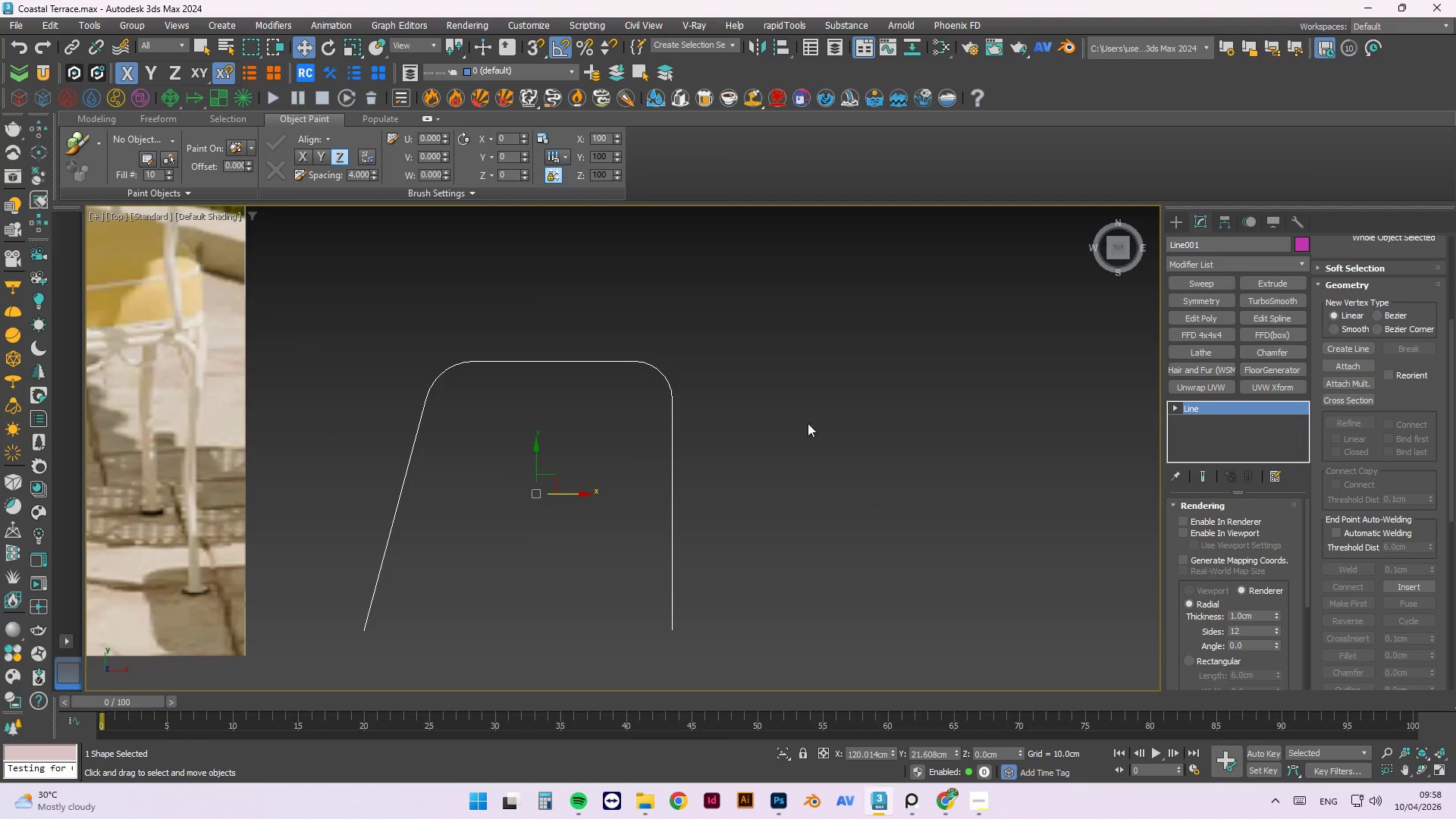 
scroll: coordinate [864, 510], scroll_direction: down, amount: 2.0
 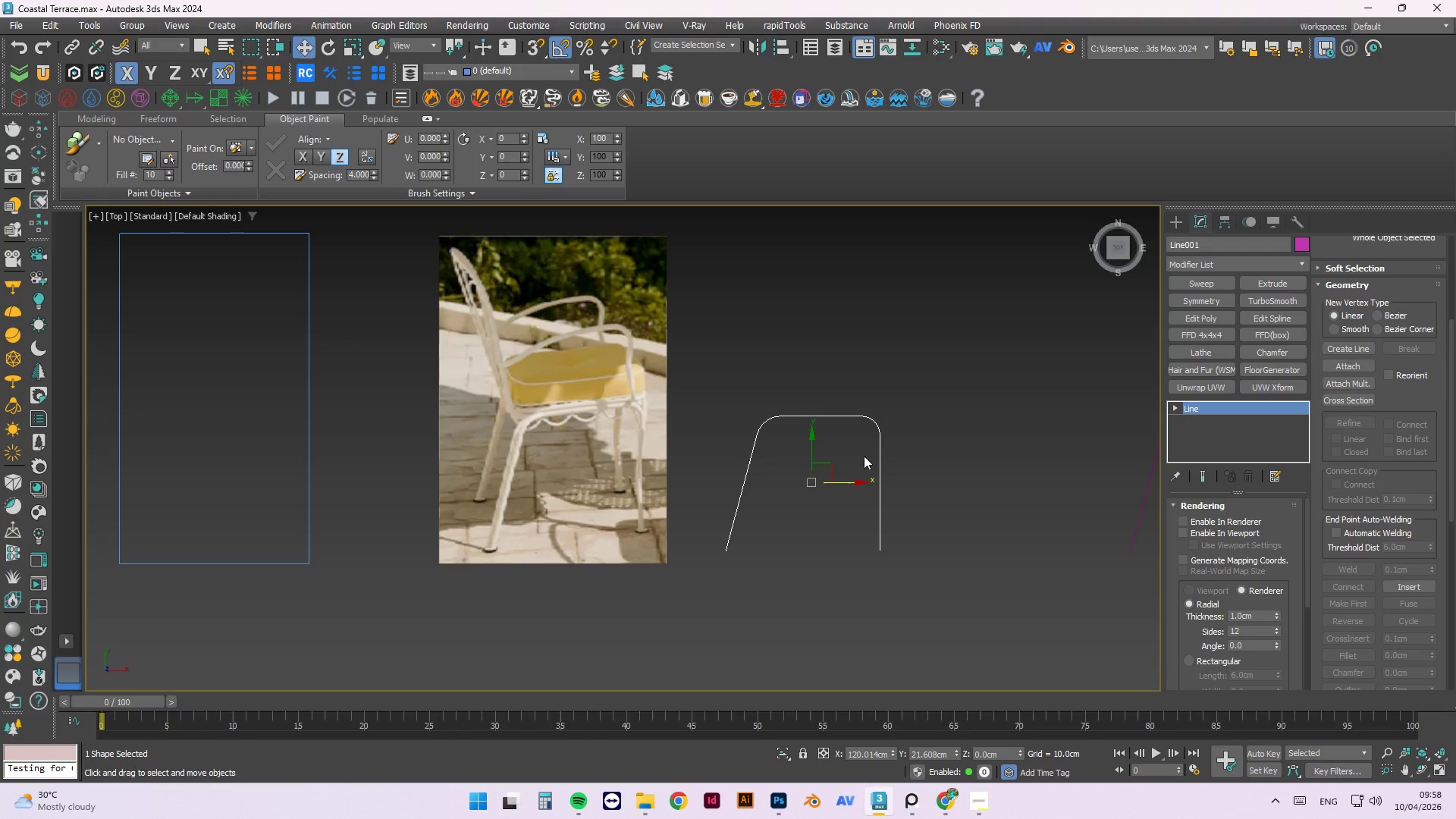 
wait(10.86)
 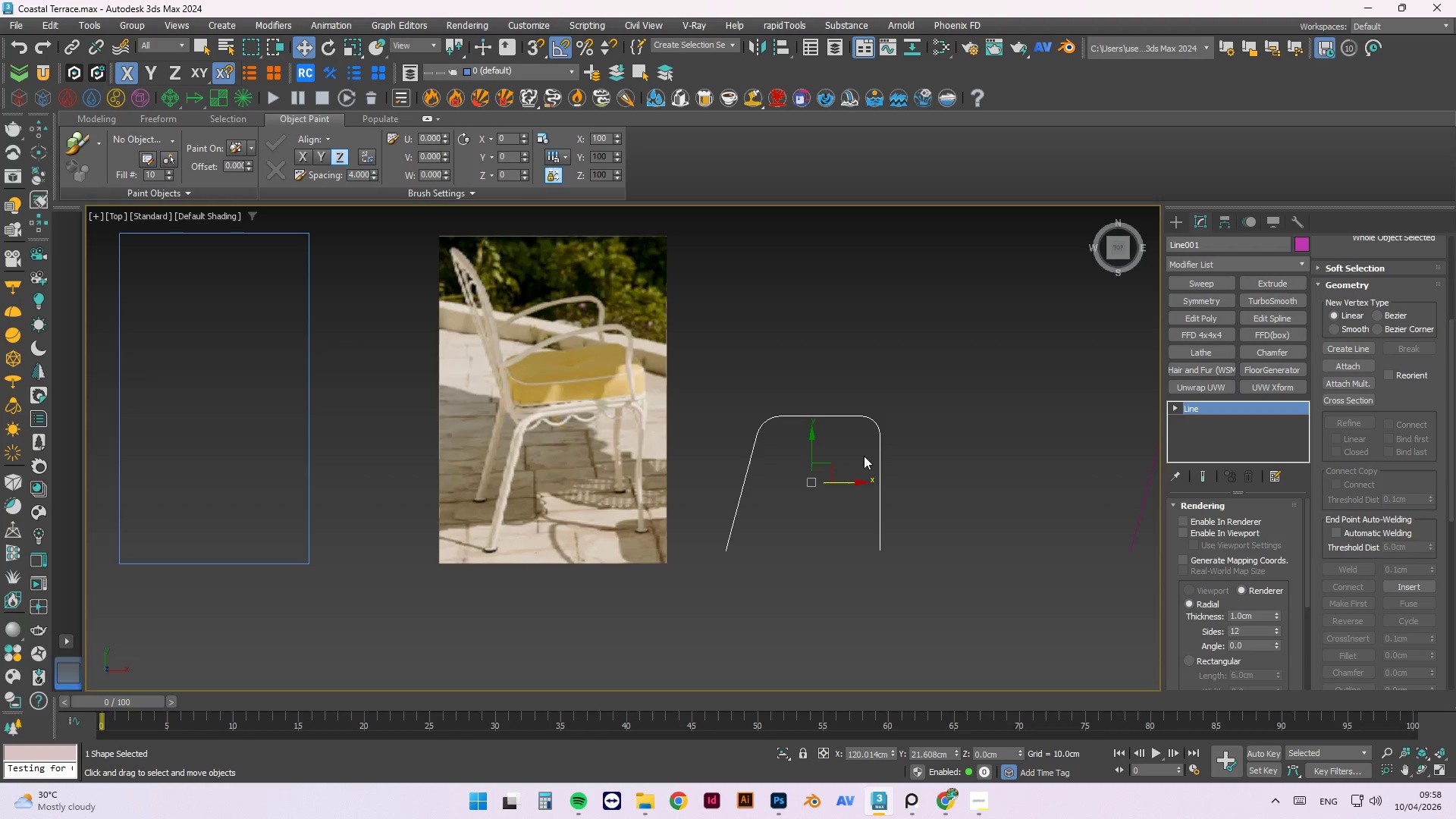 
left_click([981, 811])